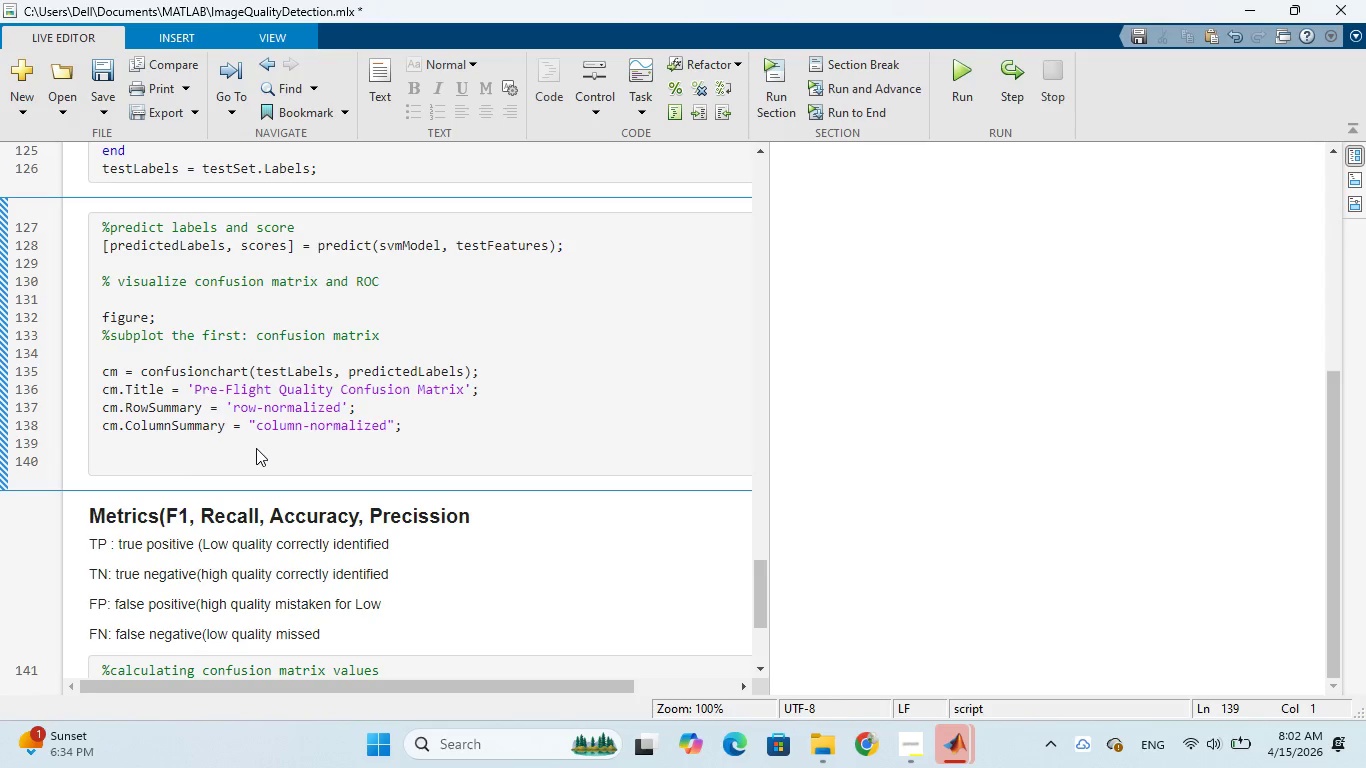 
key(Control+5)
 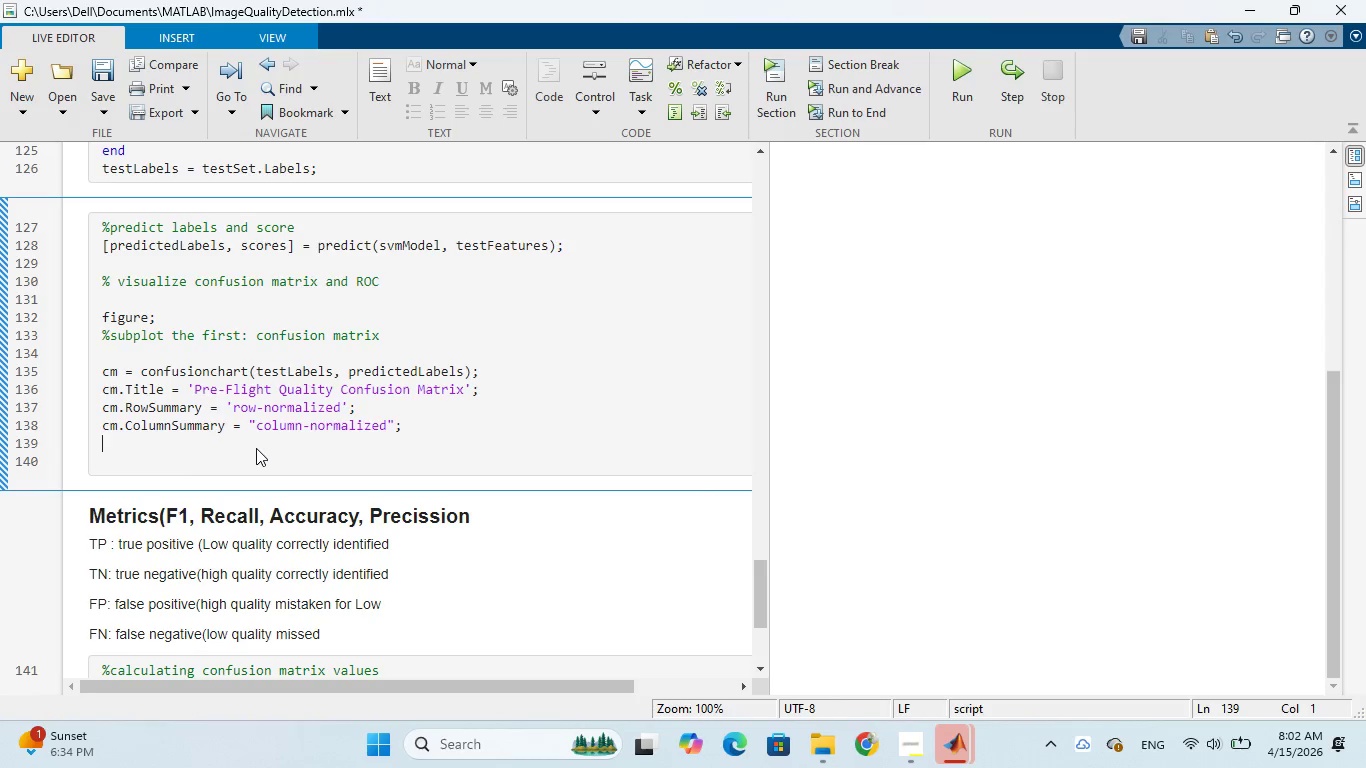 
key(Control+5)
 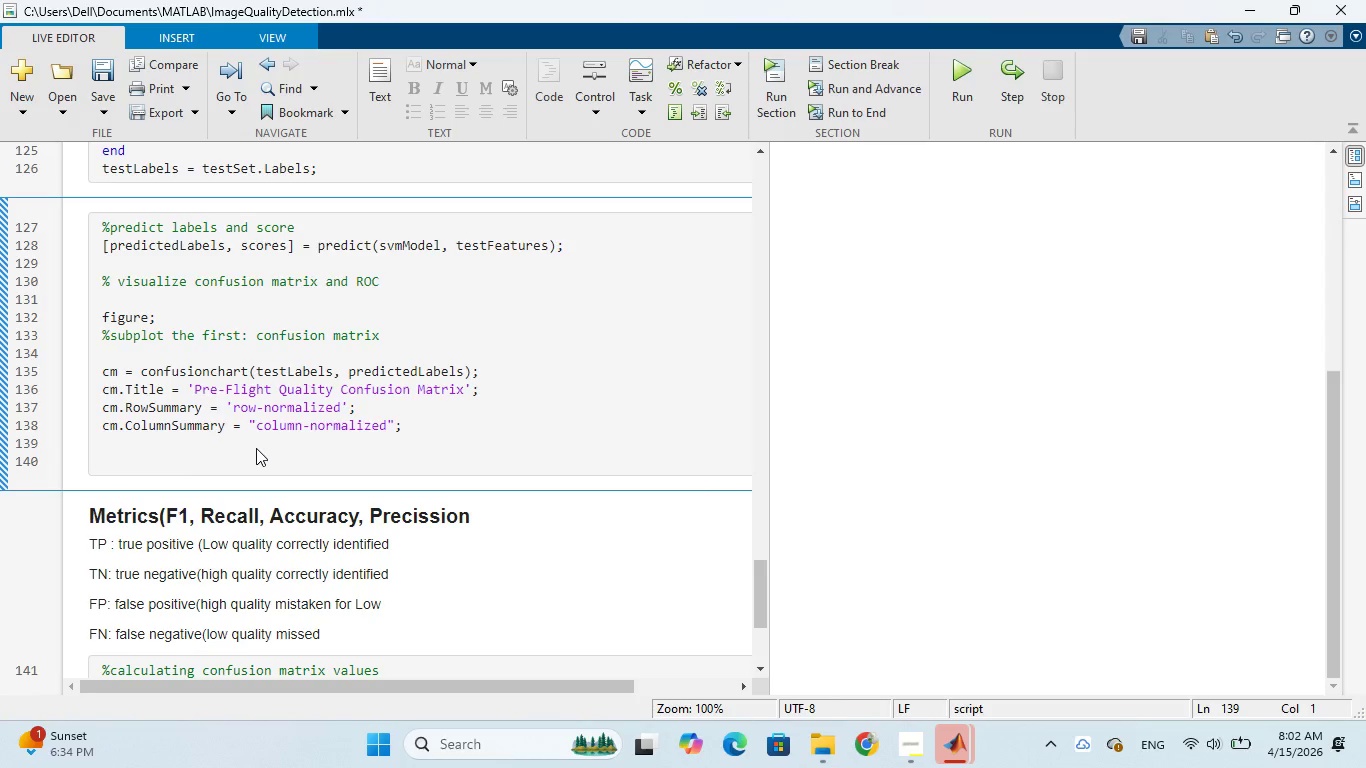 
type(%%)
 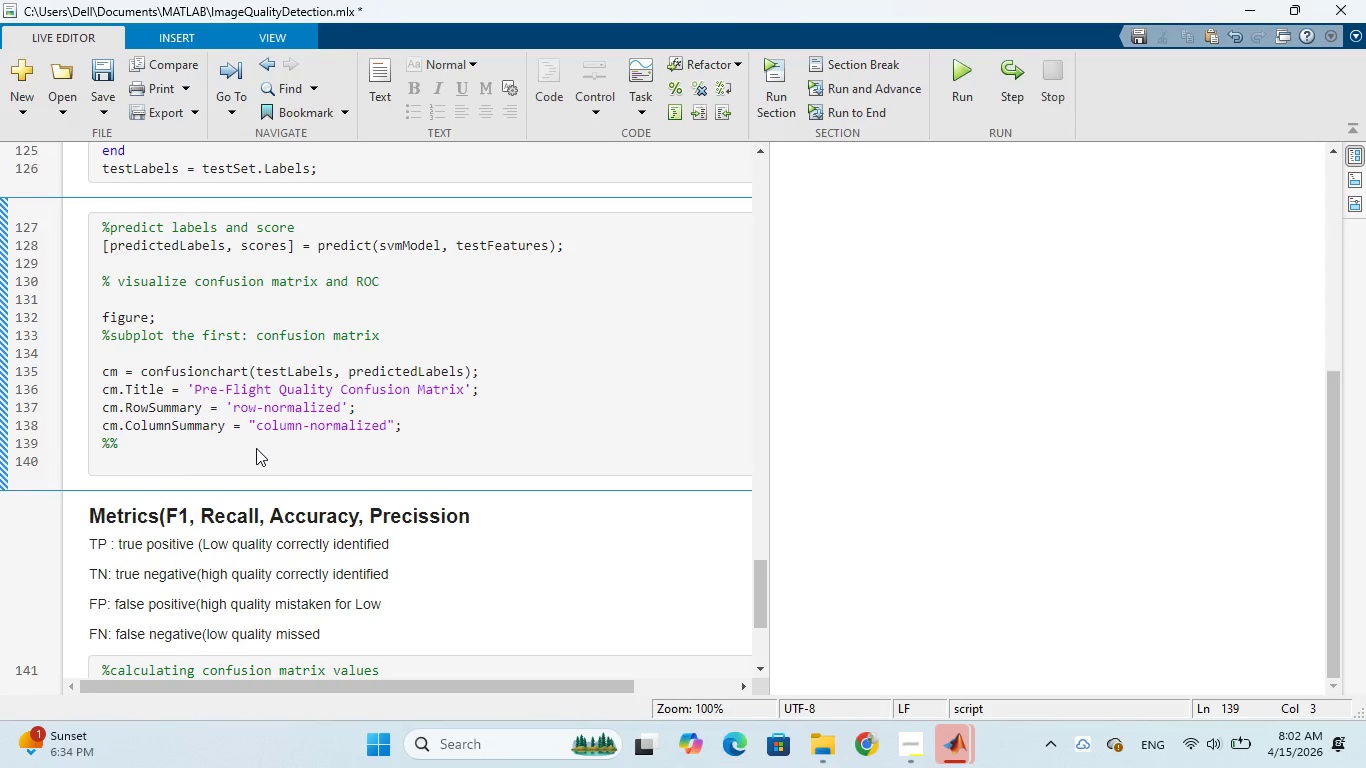 
key(Enter)
 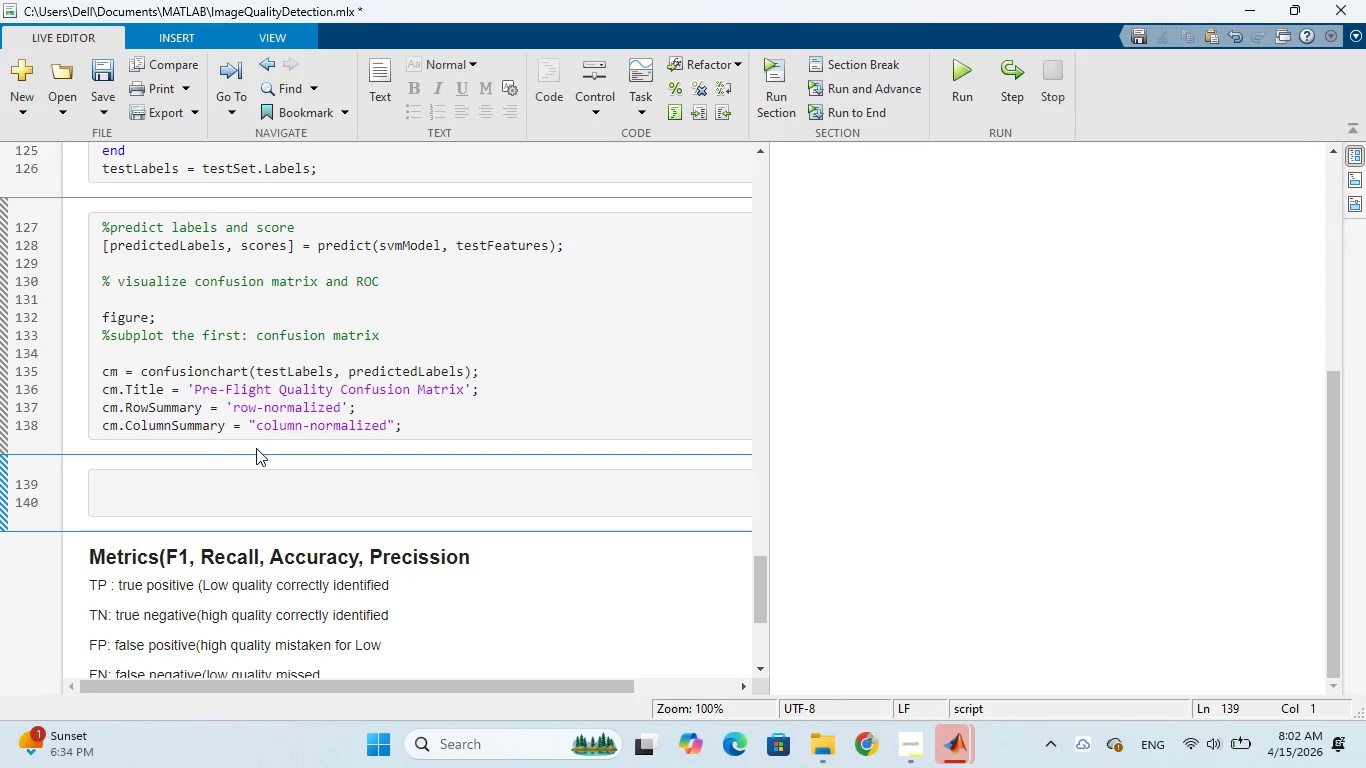 
key(Control+V)
 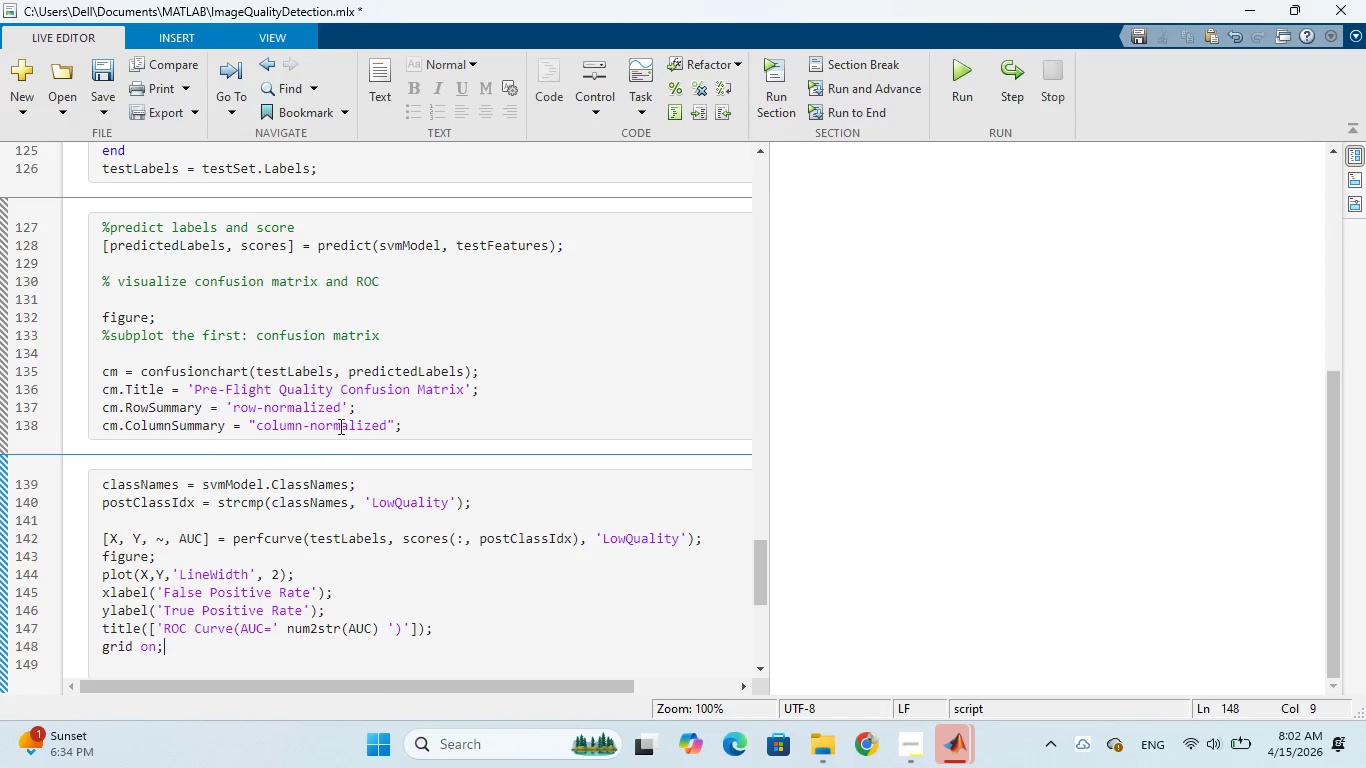 
scroll: coordinate [352, 413], scroll_direction: up, amount: 4.0
 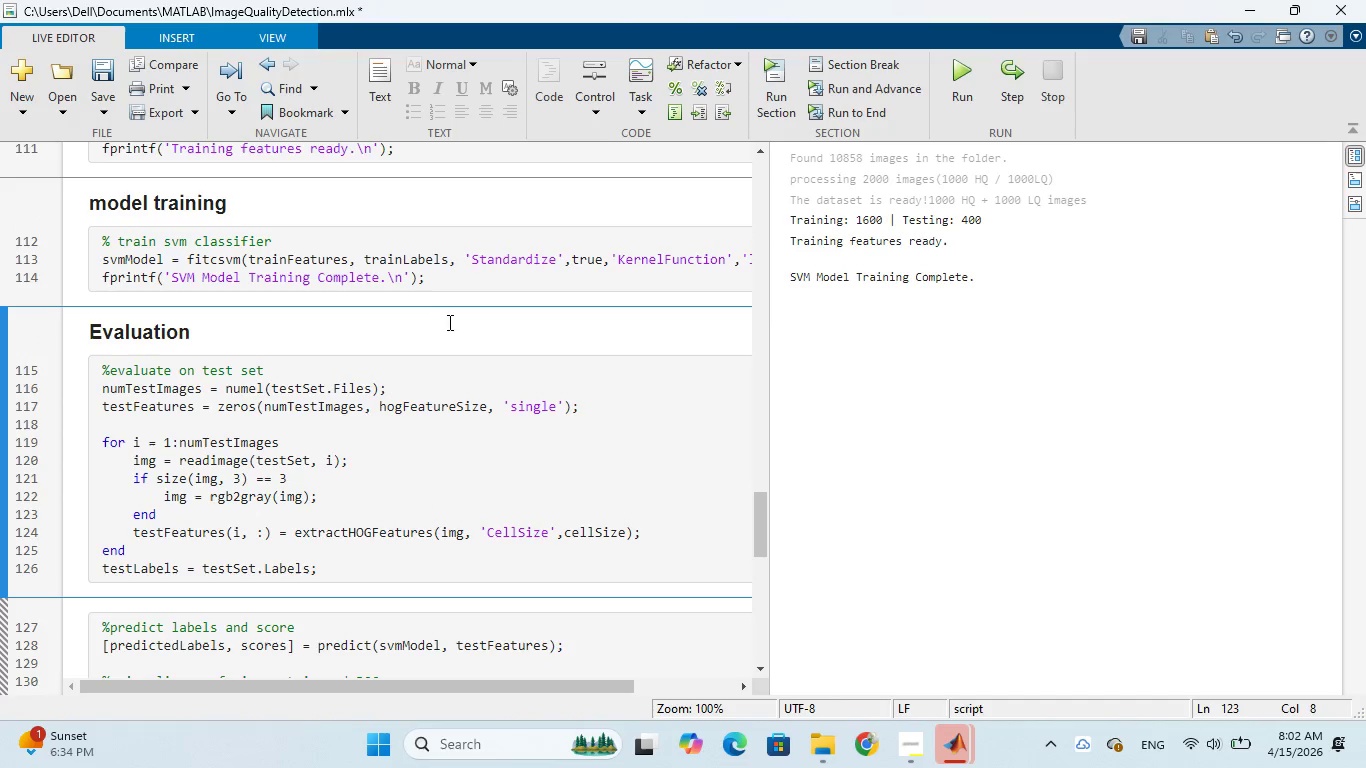 
wait(5.21)
 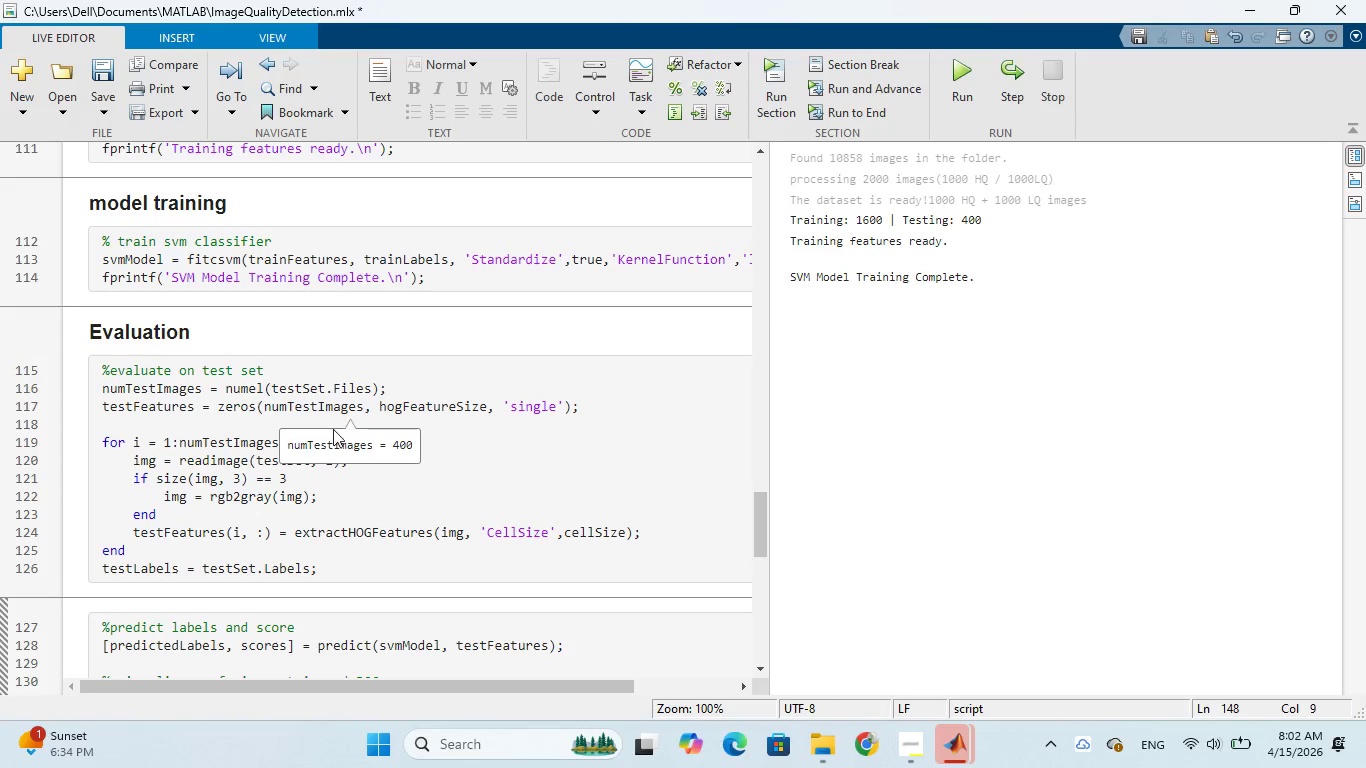 
left_click([453, 454])
 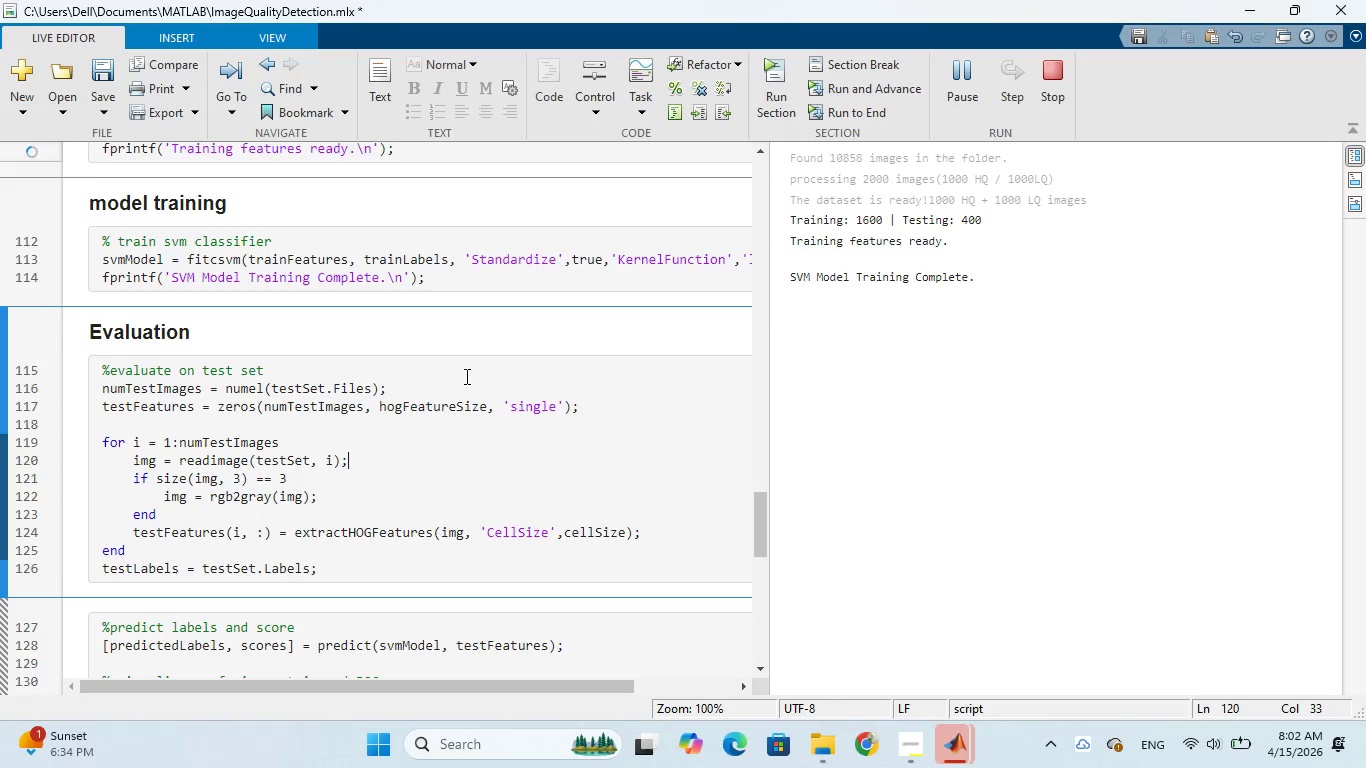 
wait(7.12)
 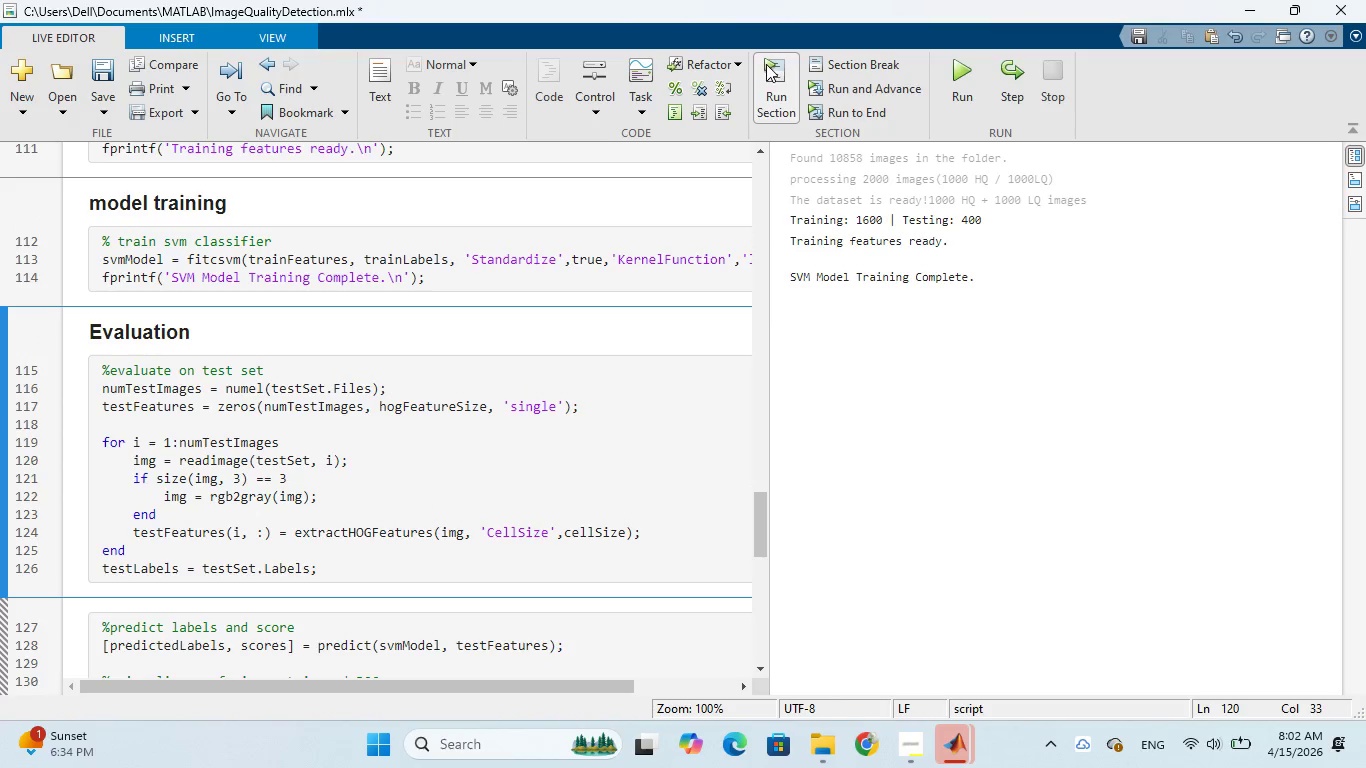 
scroll: coordinate [465, 376], scroll_direction: down, amount: 2.0
 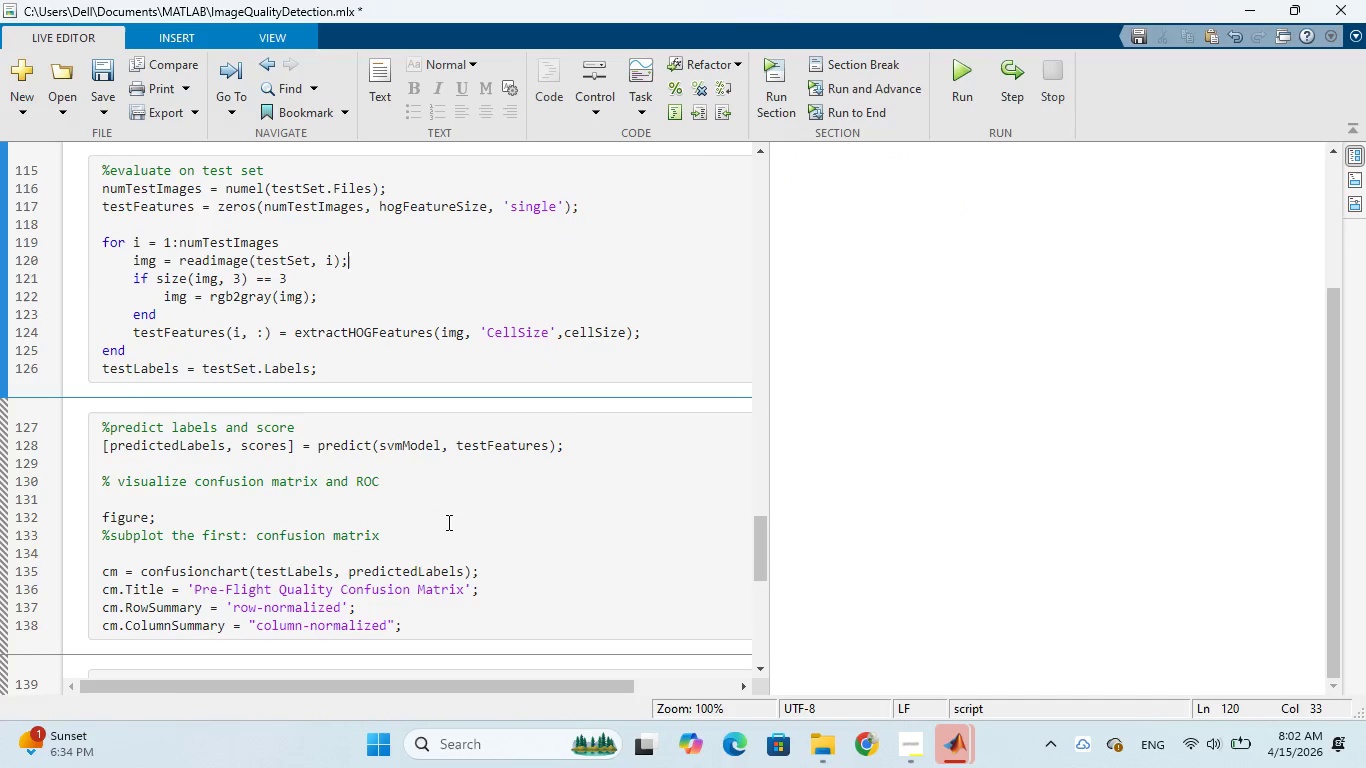 
left_click([446, 524])
 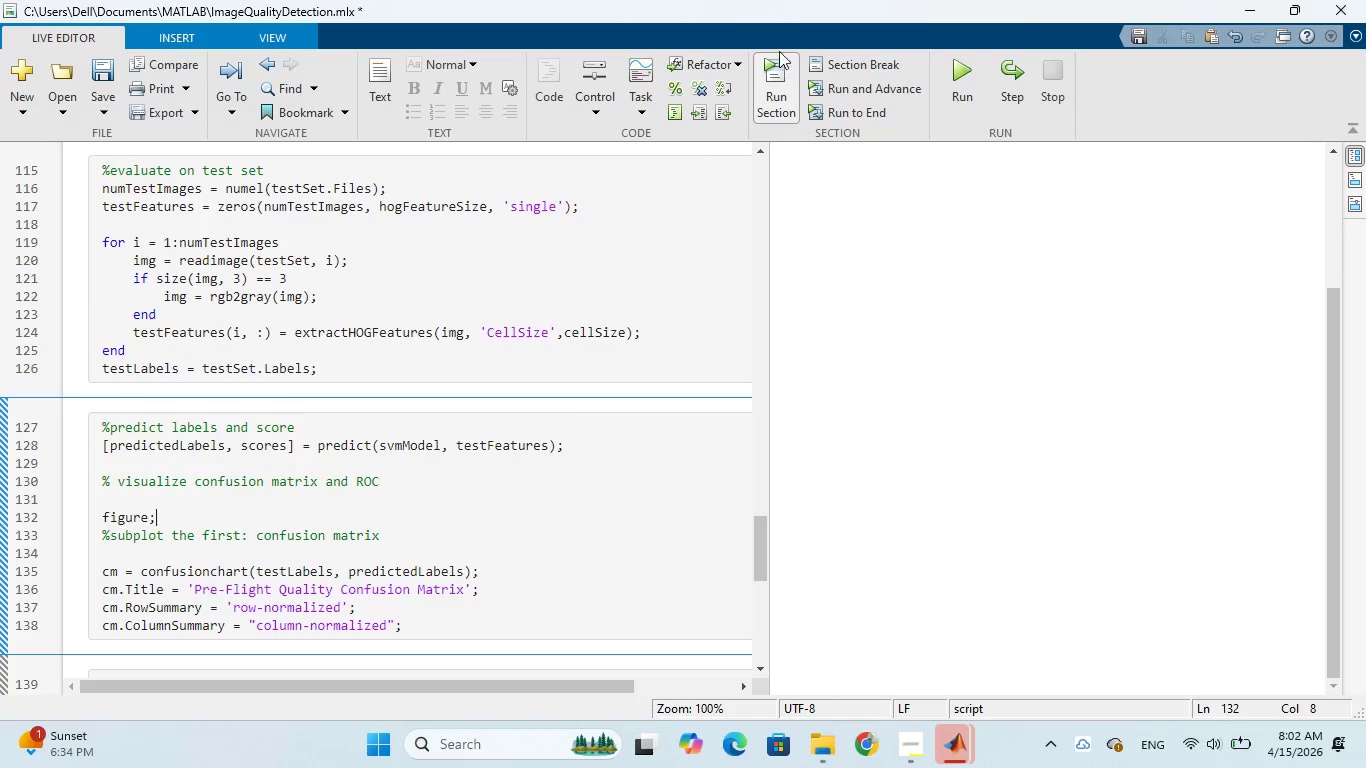 
left_click([761, 65])
 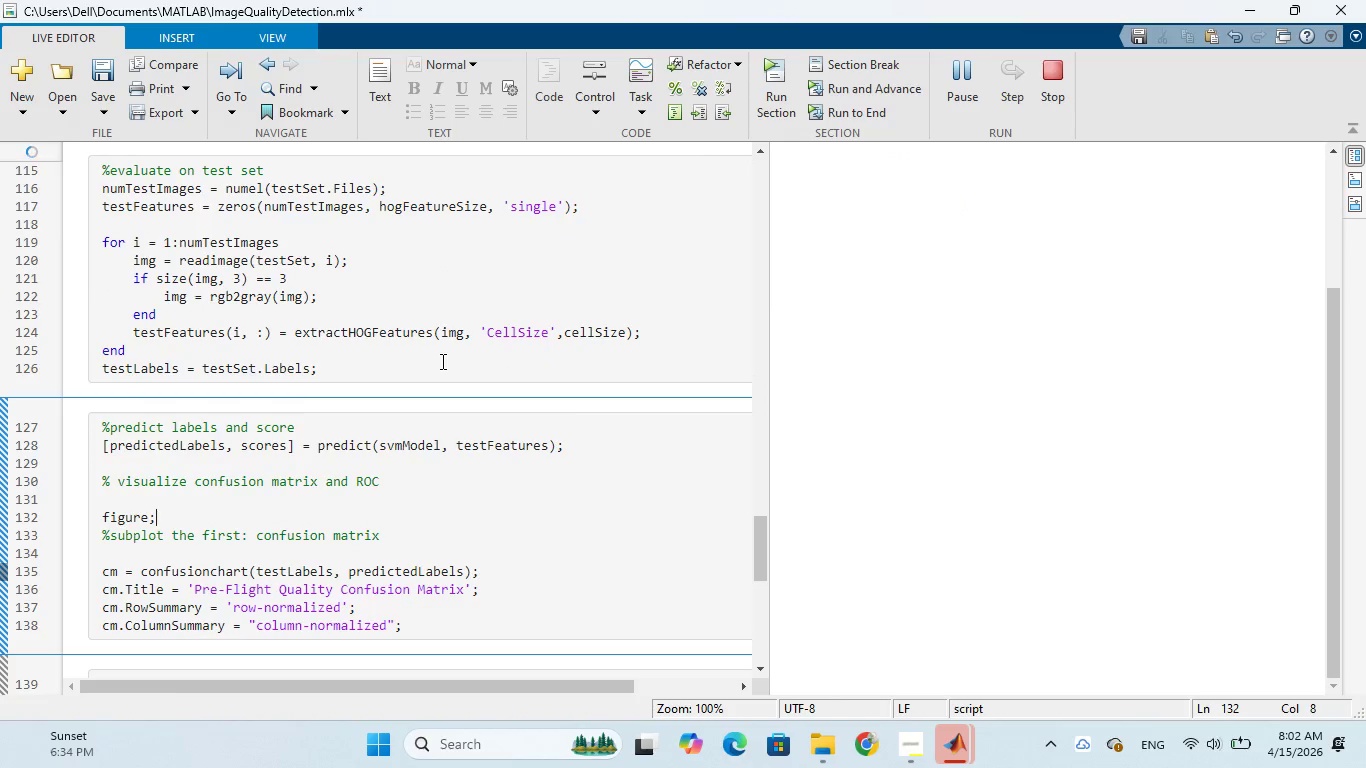 
scroll: coordinate [443, 372], scroll_direction: down, amount: 2.0
 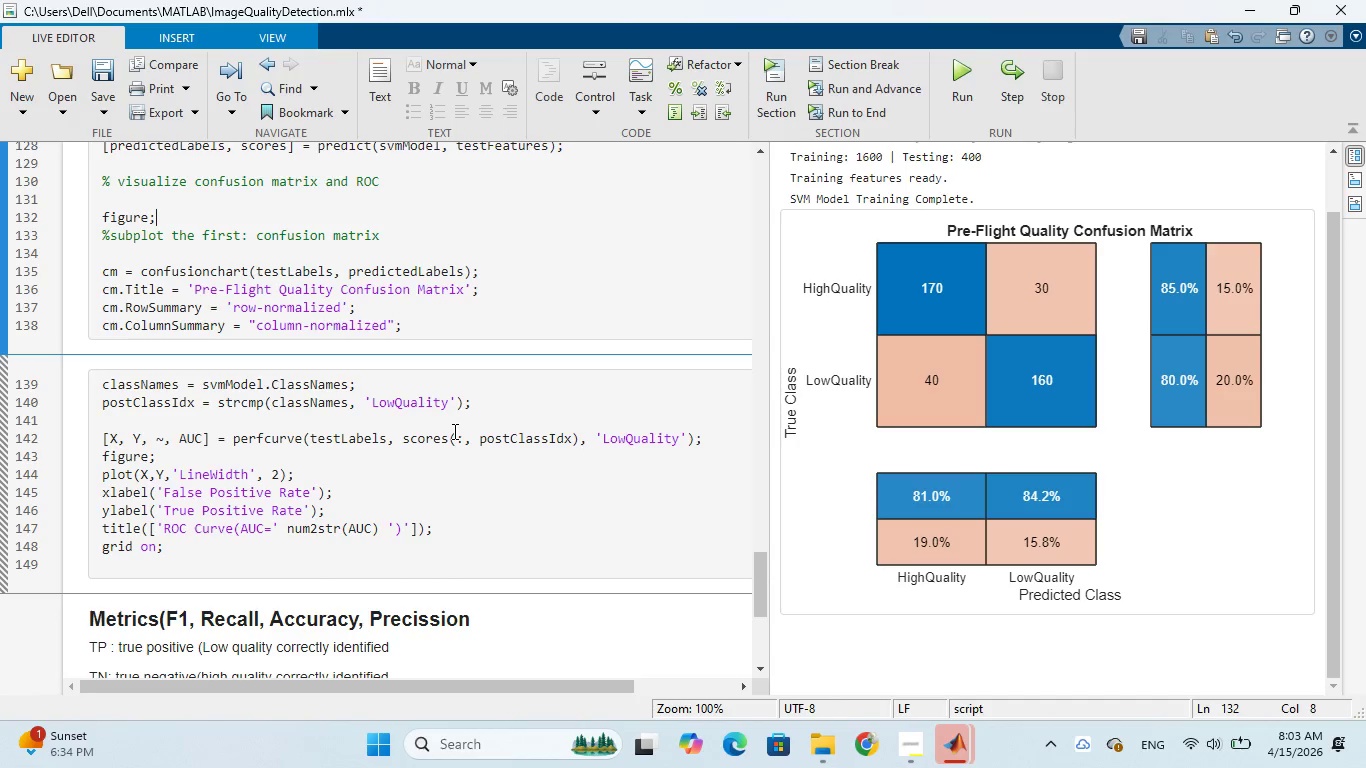 
wait(40.97)
 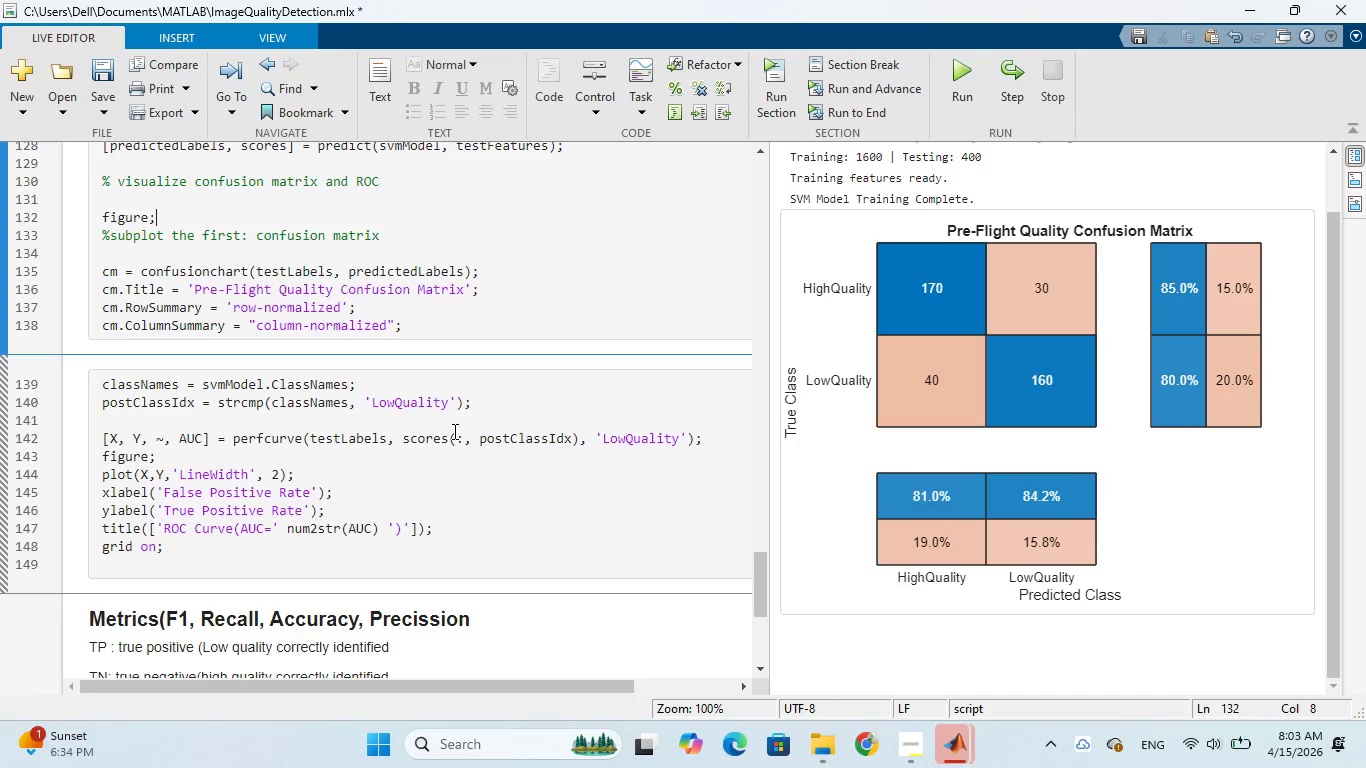 
scroll: coordinate [507, 423], scroll_direction: down, amount: 6.0
 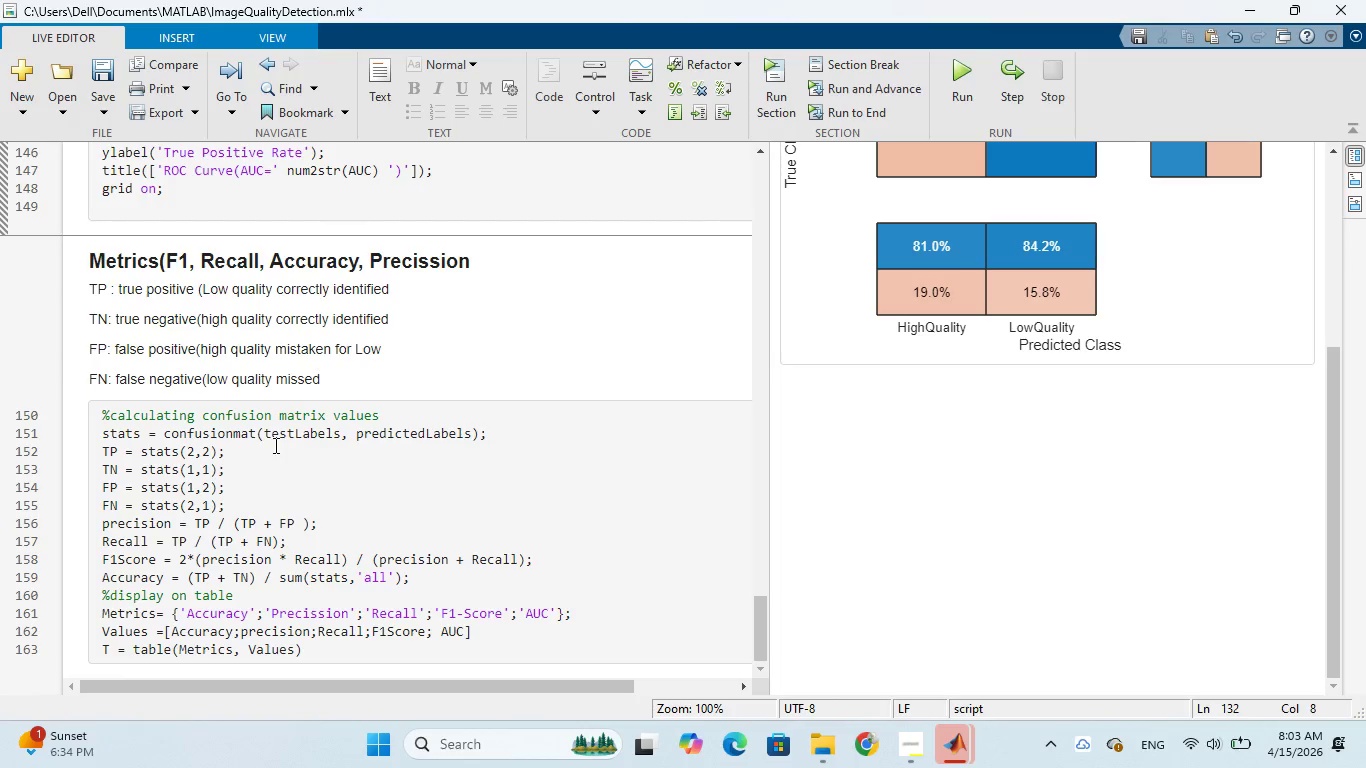 
wait(10.24)
 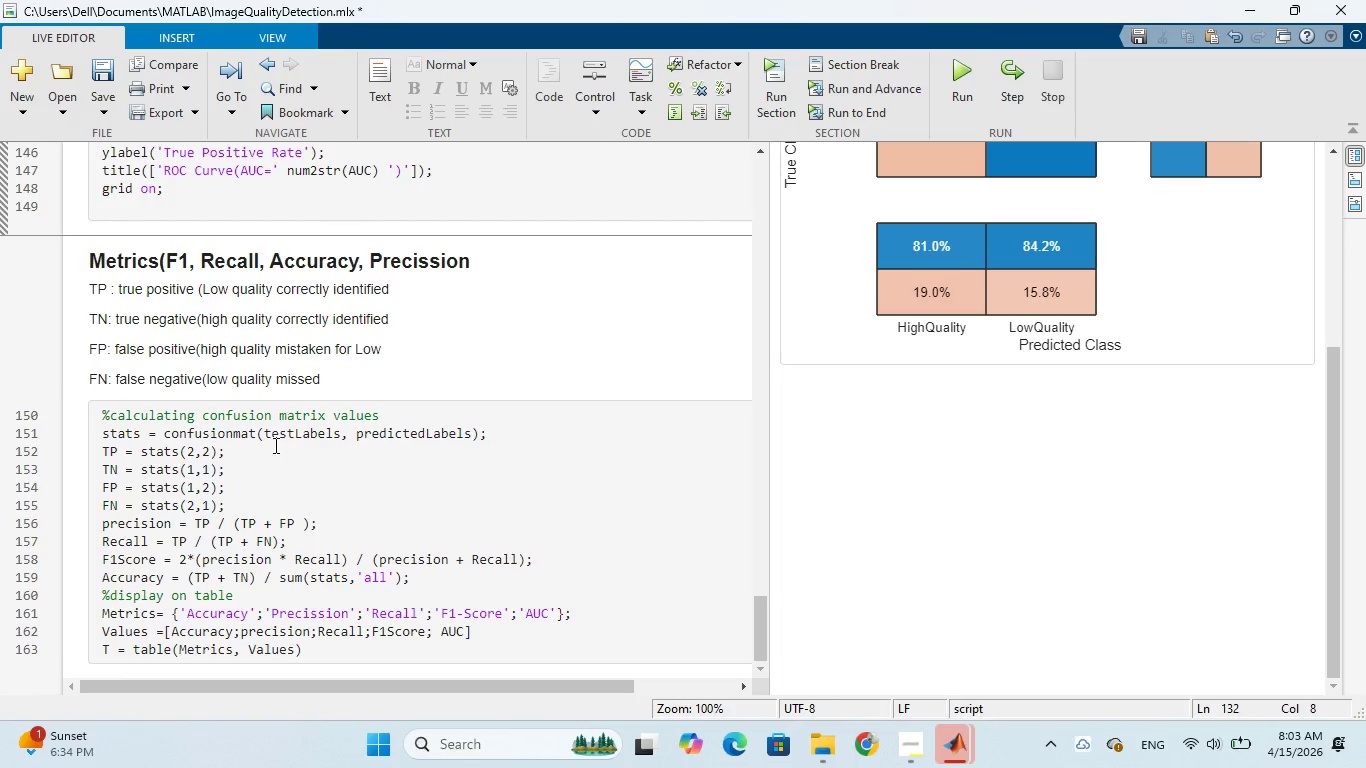 
left_click([105, 434])
 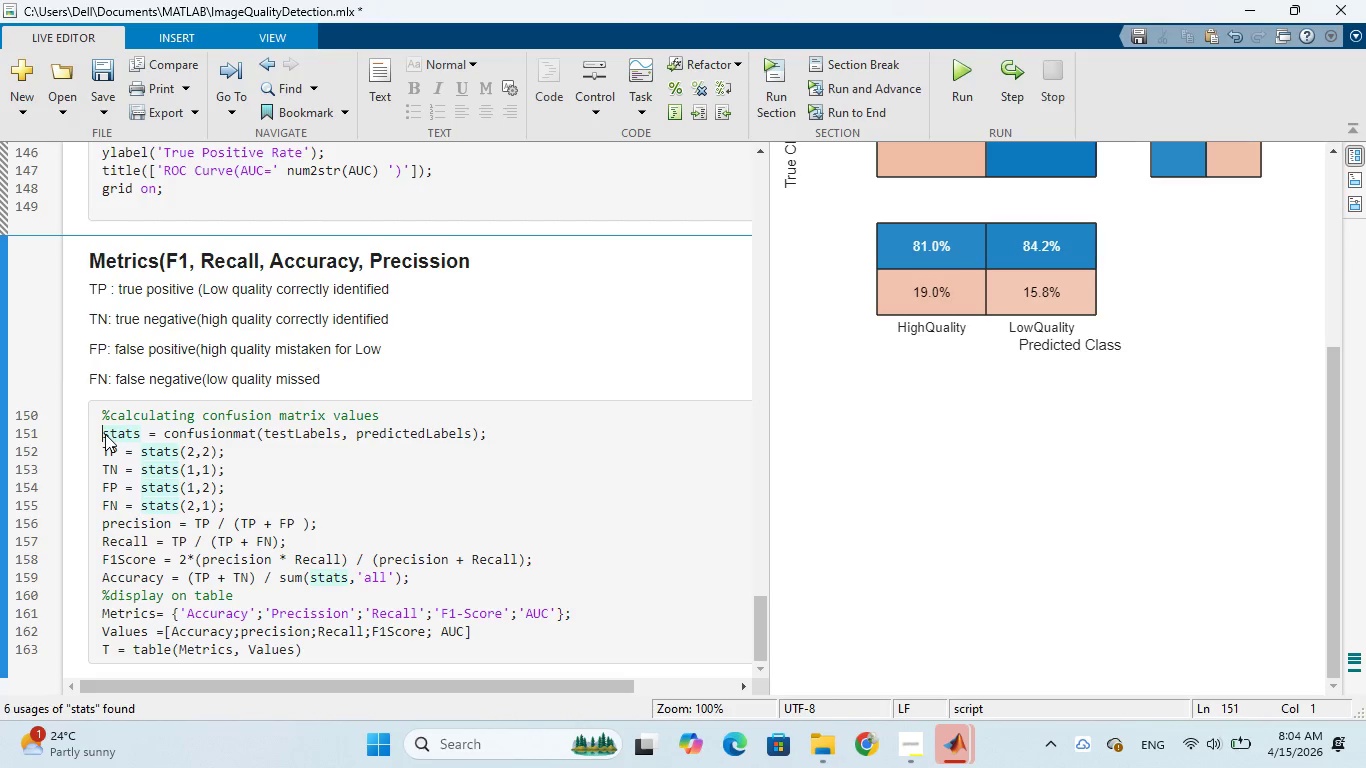 
key(BracketLeft)
 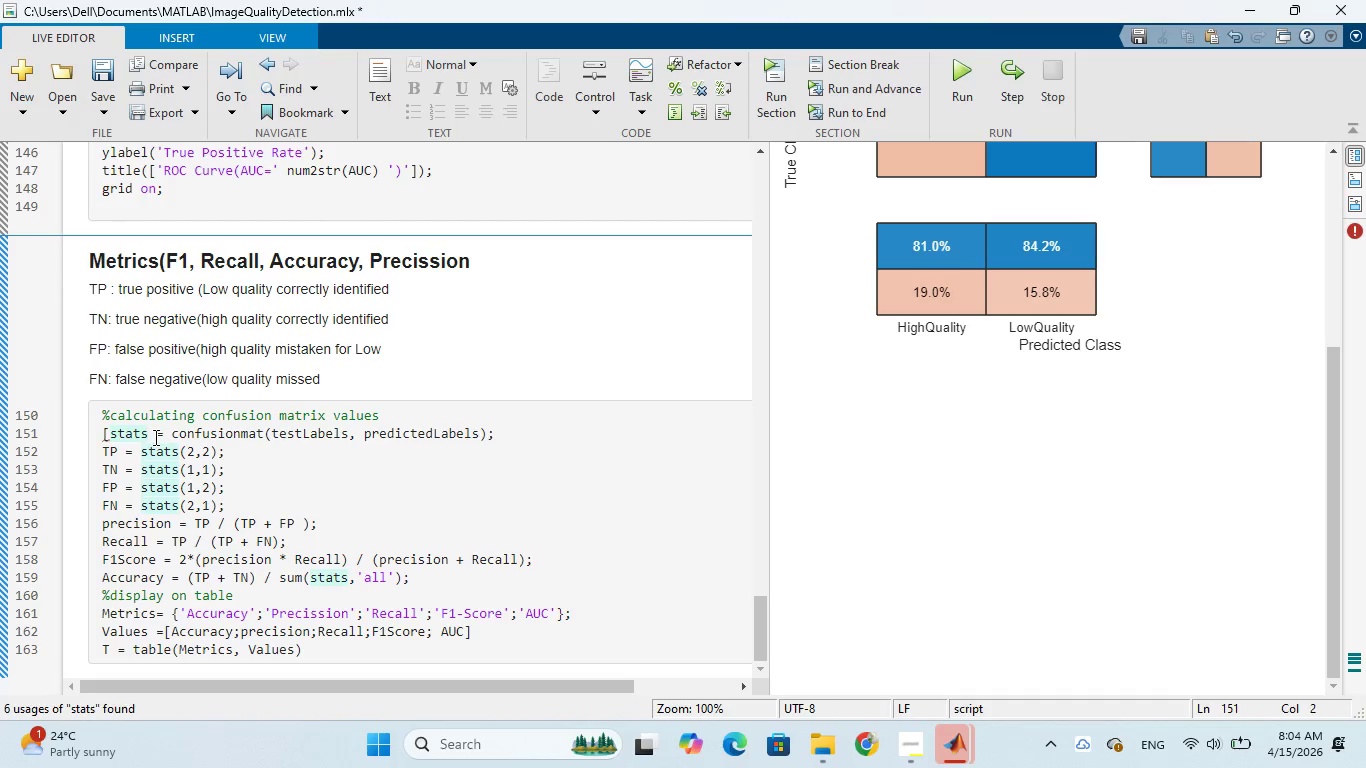 
left_click([145, 432])
 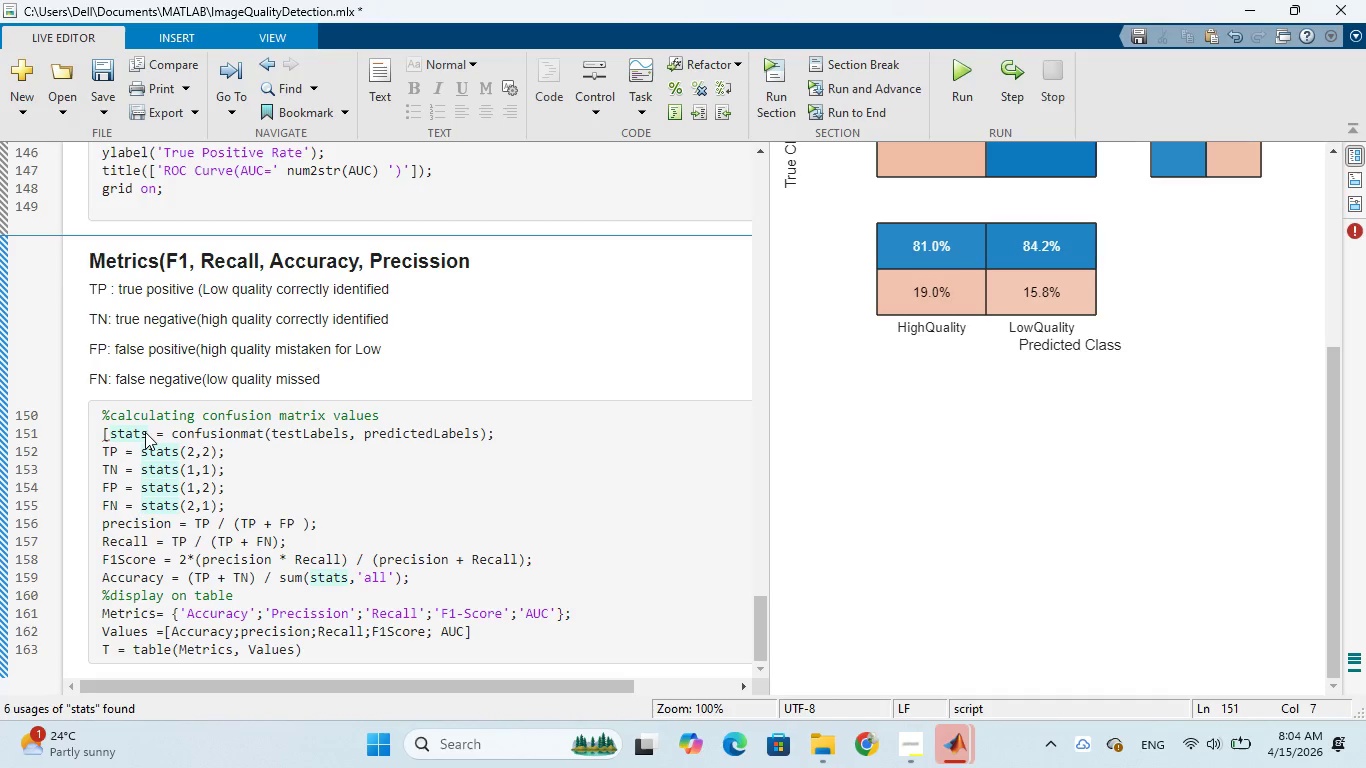 
type(, order)
 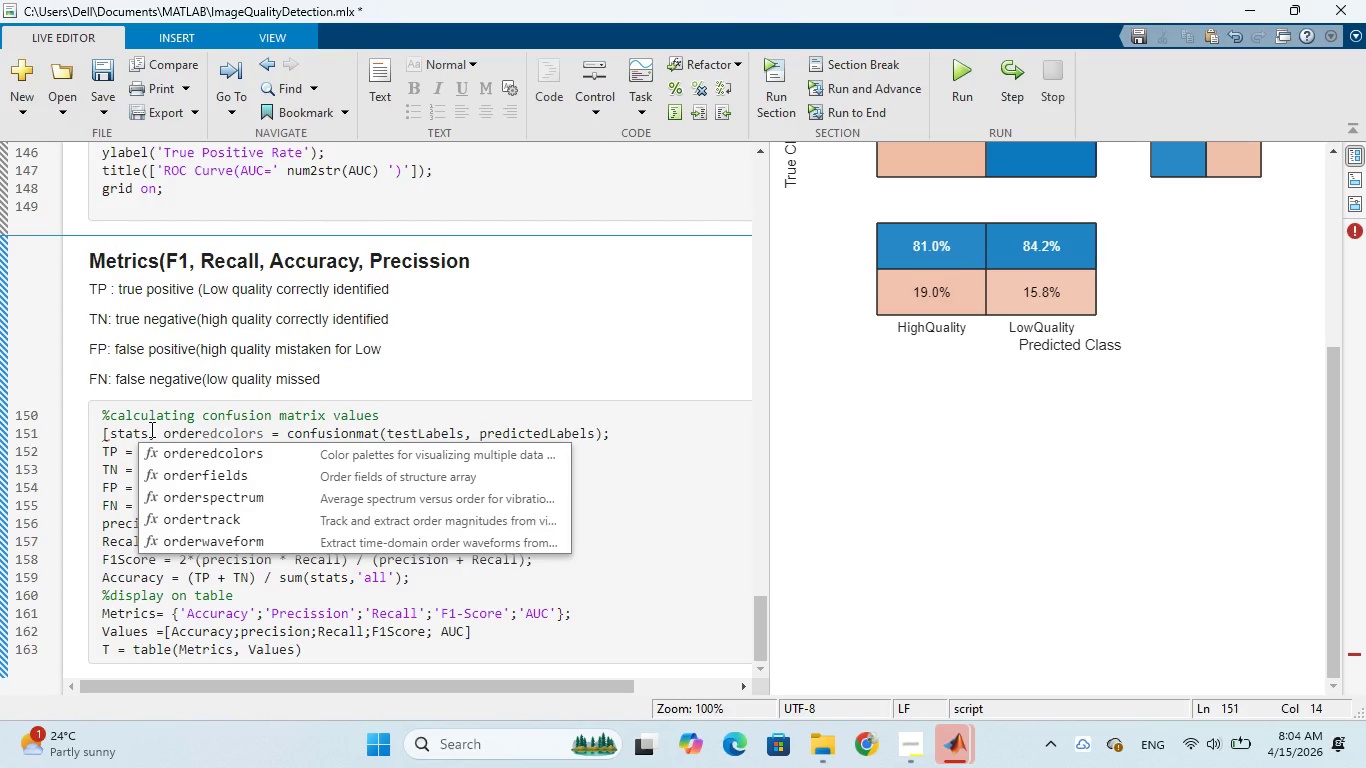 
wait(5.95)
 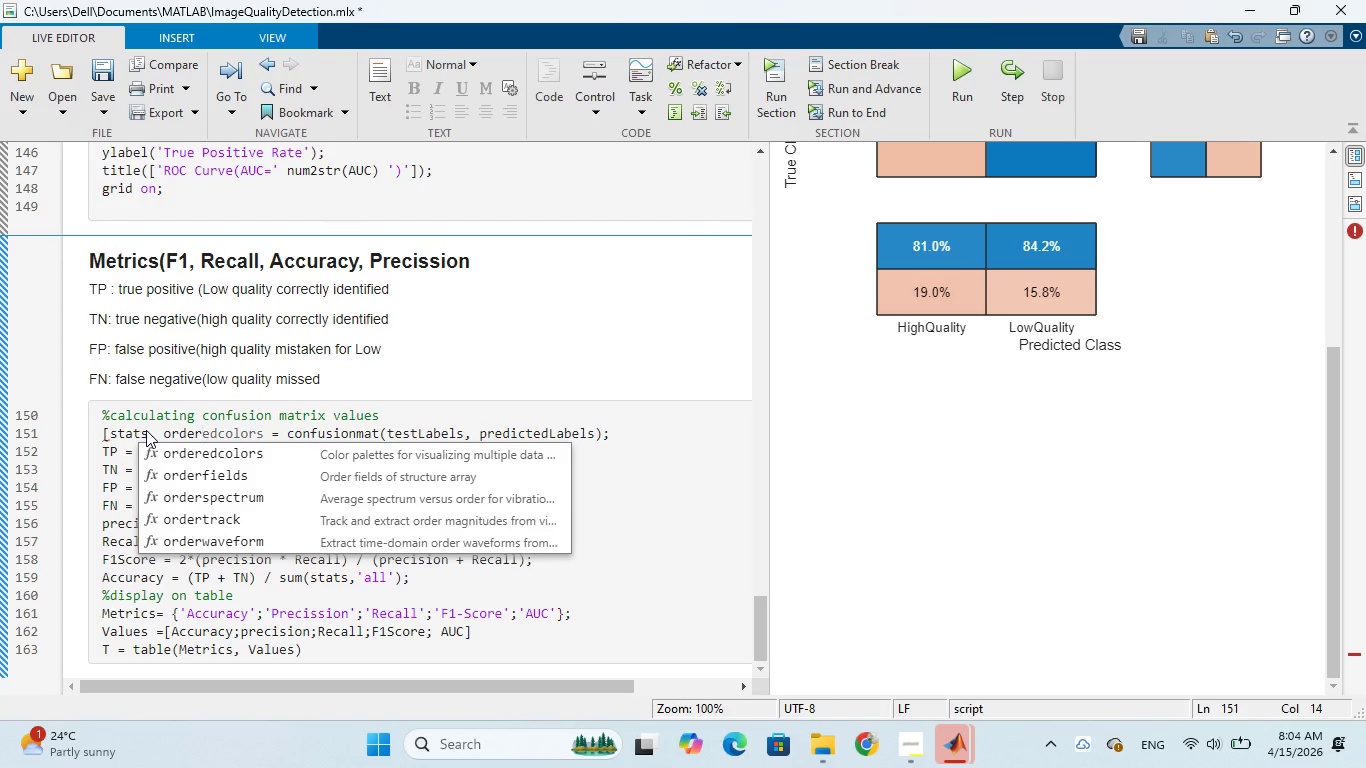 
key(BracketRight)
 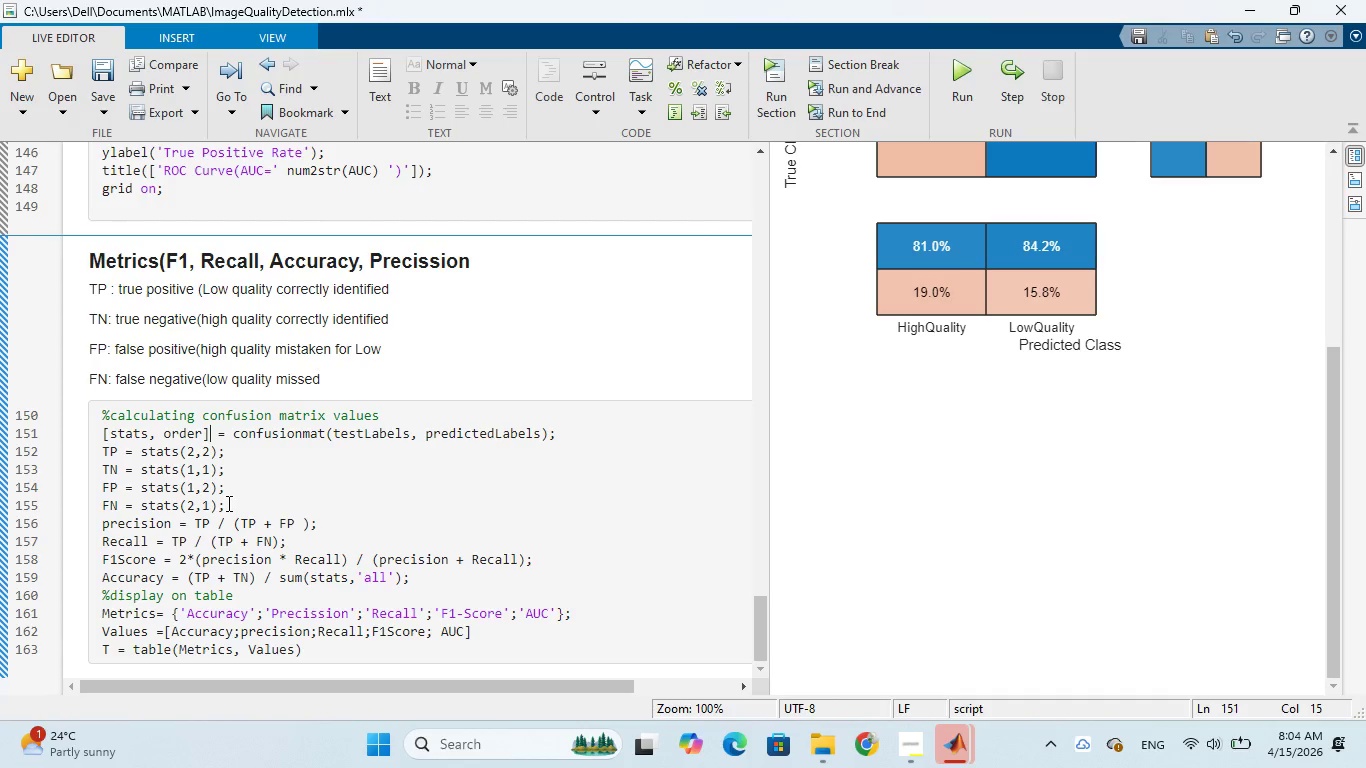 
wait(28.08)
 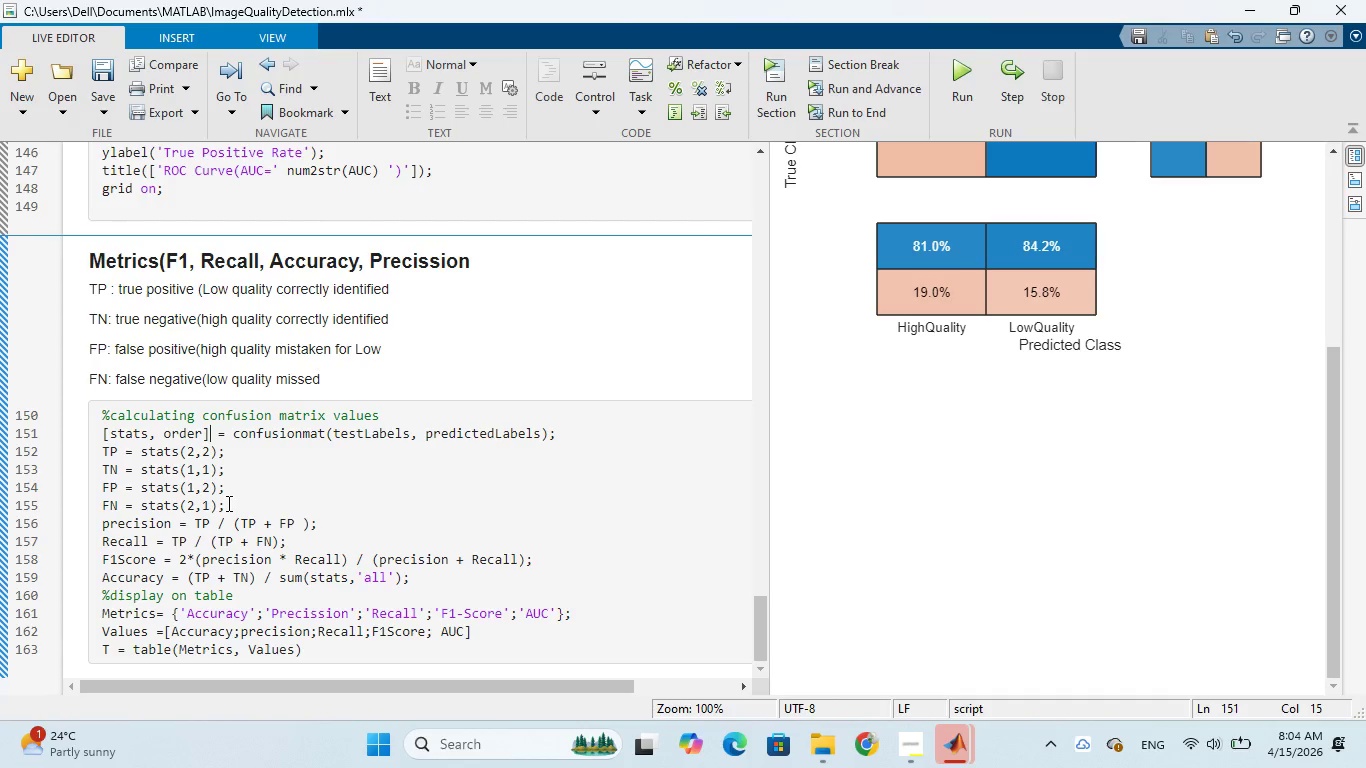 
left_click([567, 428])
 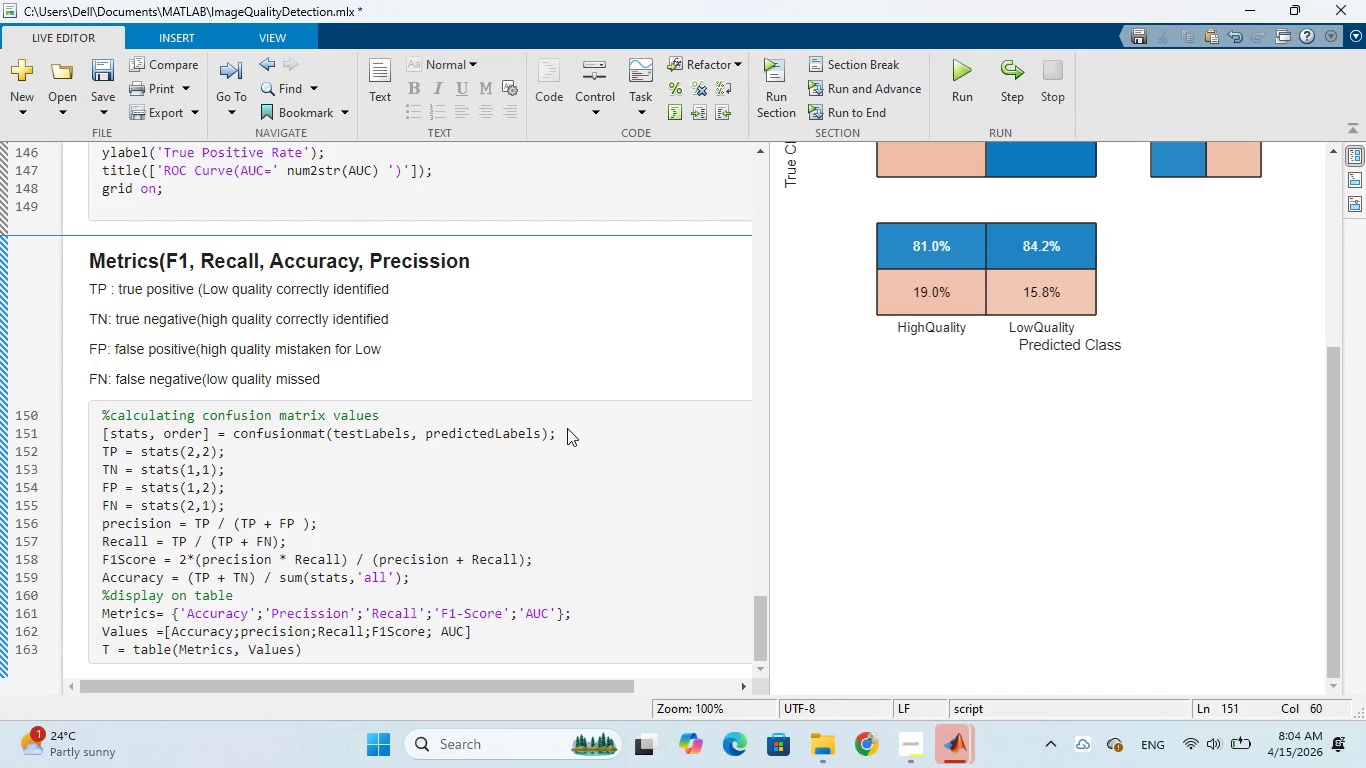 
key(Enter)
 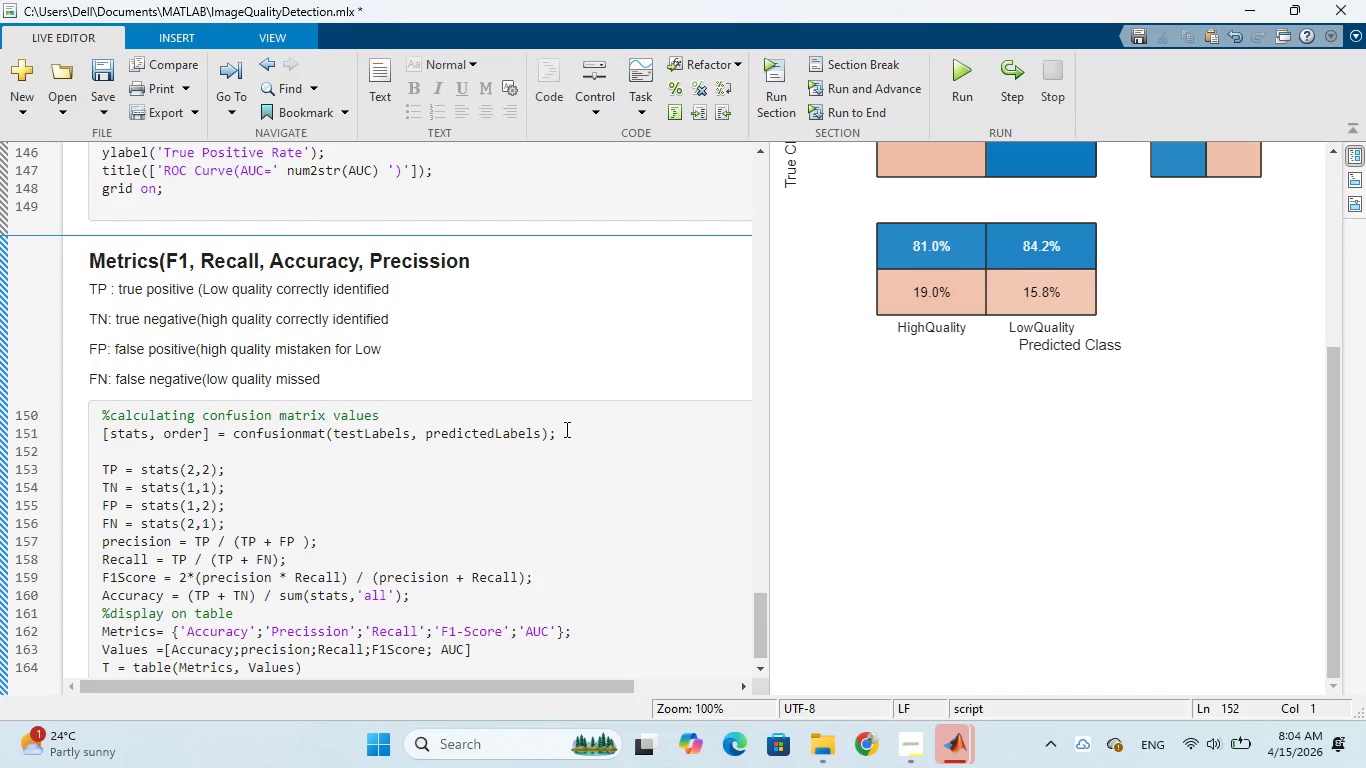 
type(lowIdx = strcmp)
 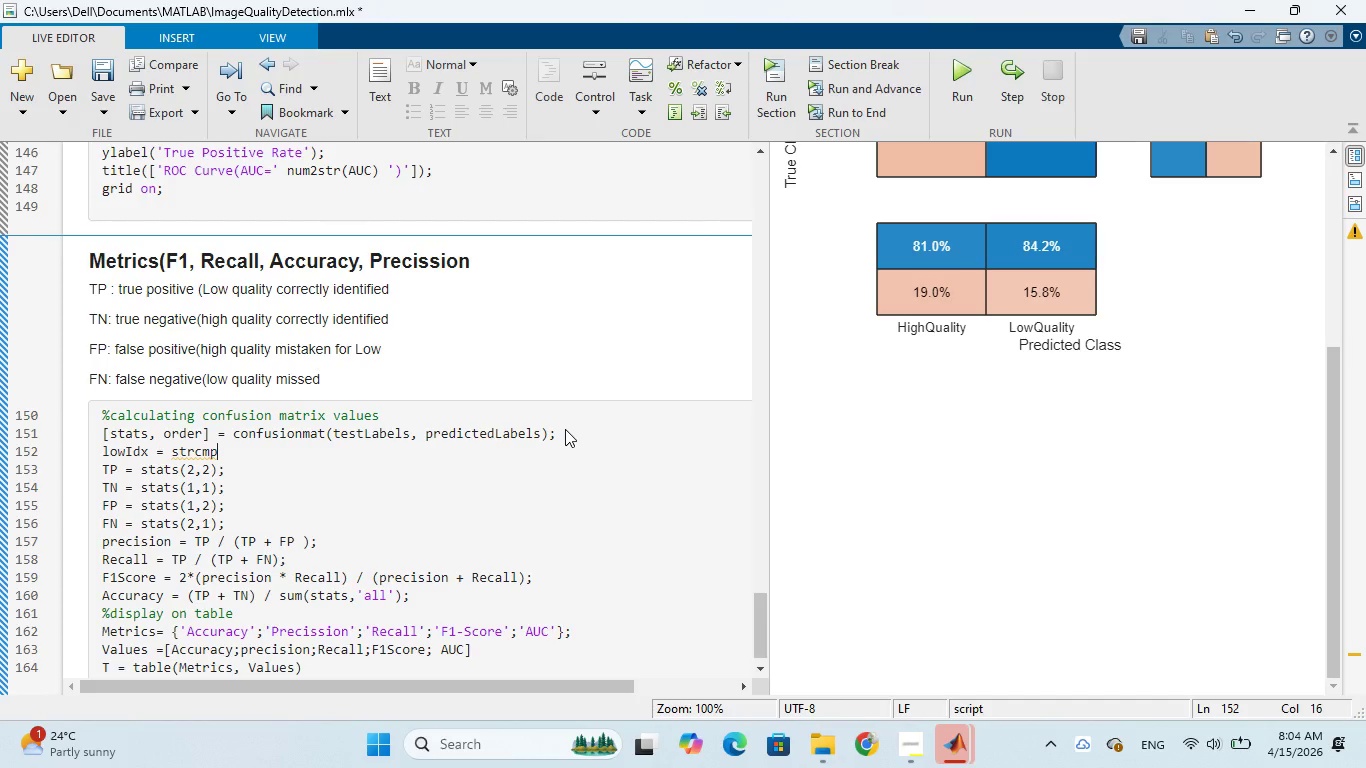 
type((ordr)
 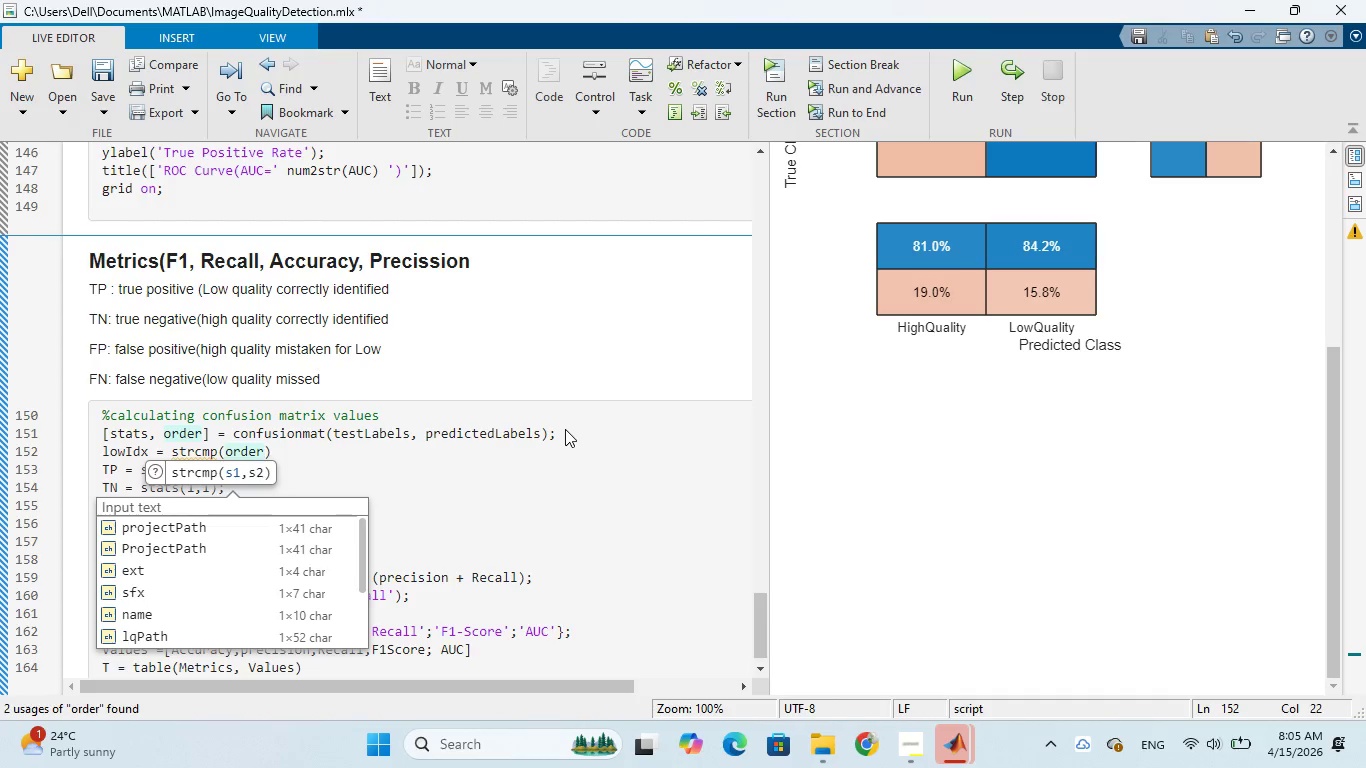 
hold_key(key=E, duration=0.31)
 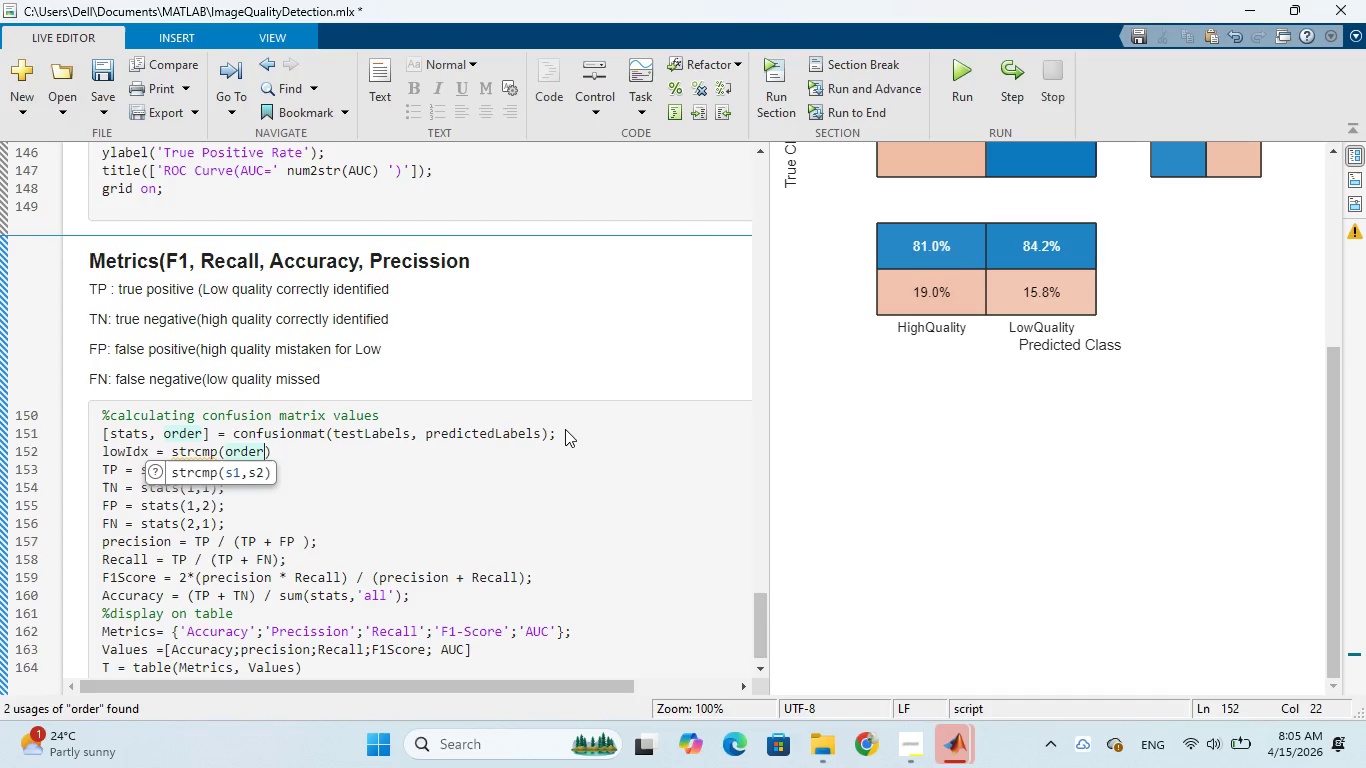 
key(Comma)
 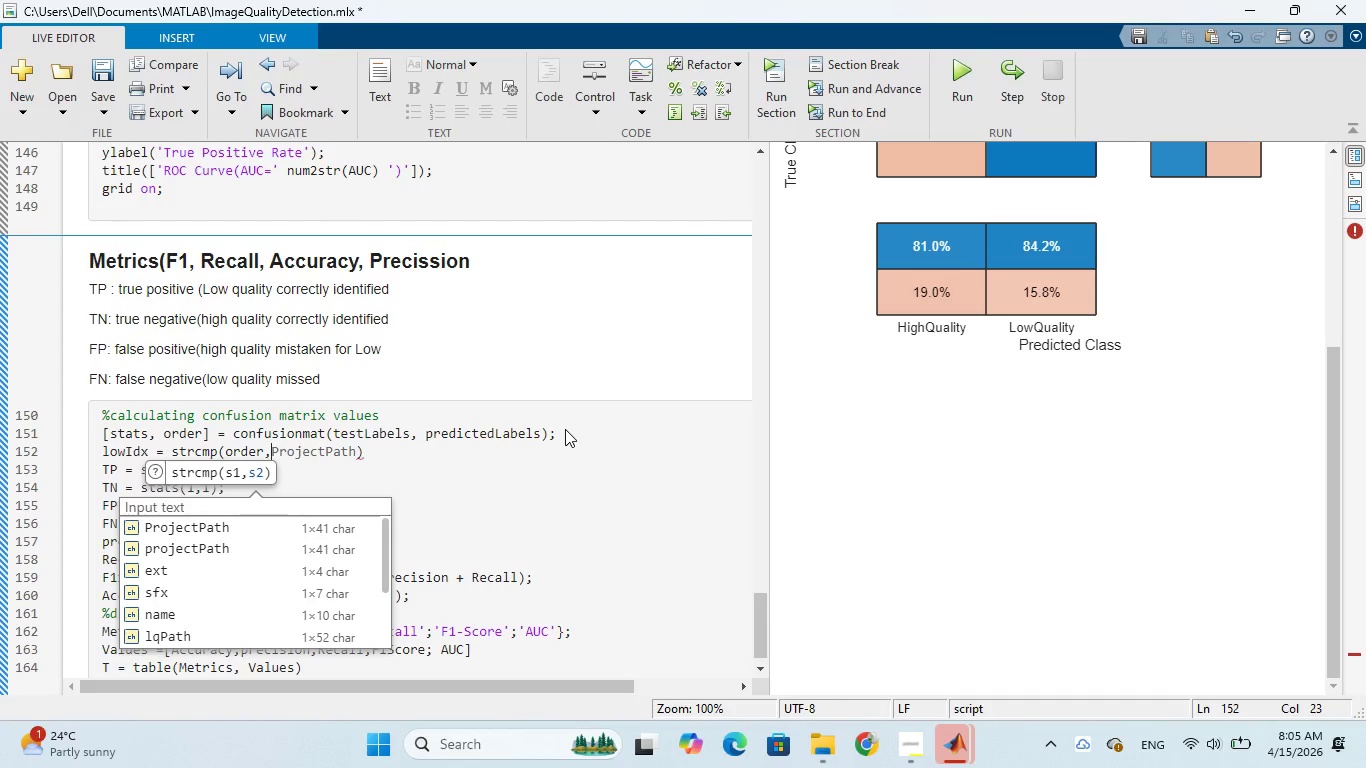 
wait(5.03)
 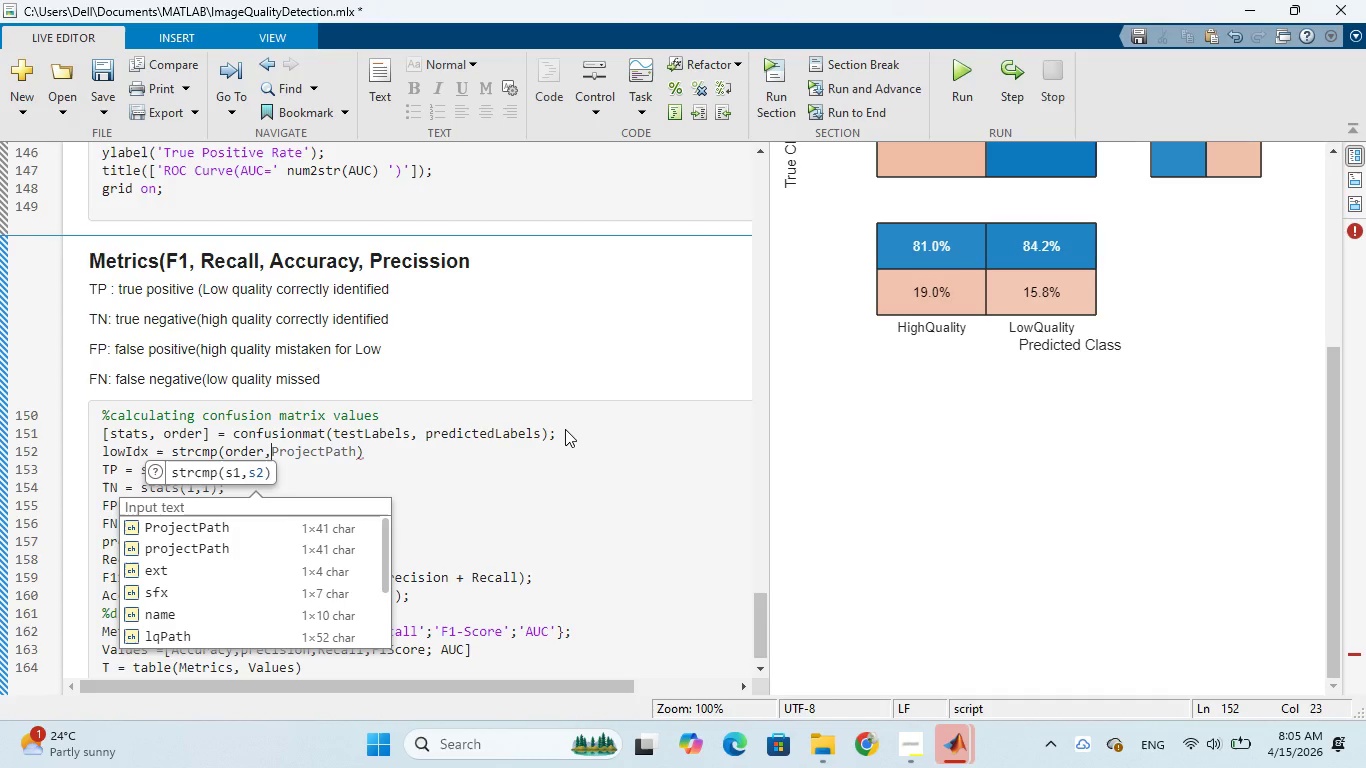 
type('Low)
 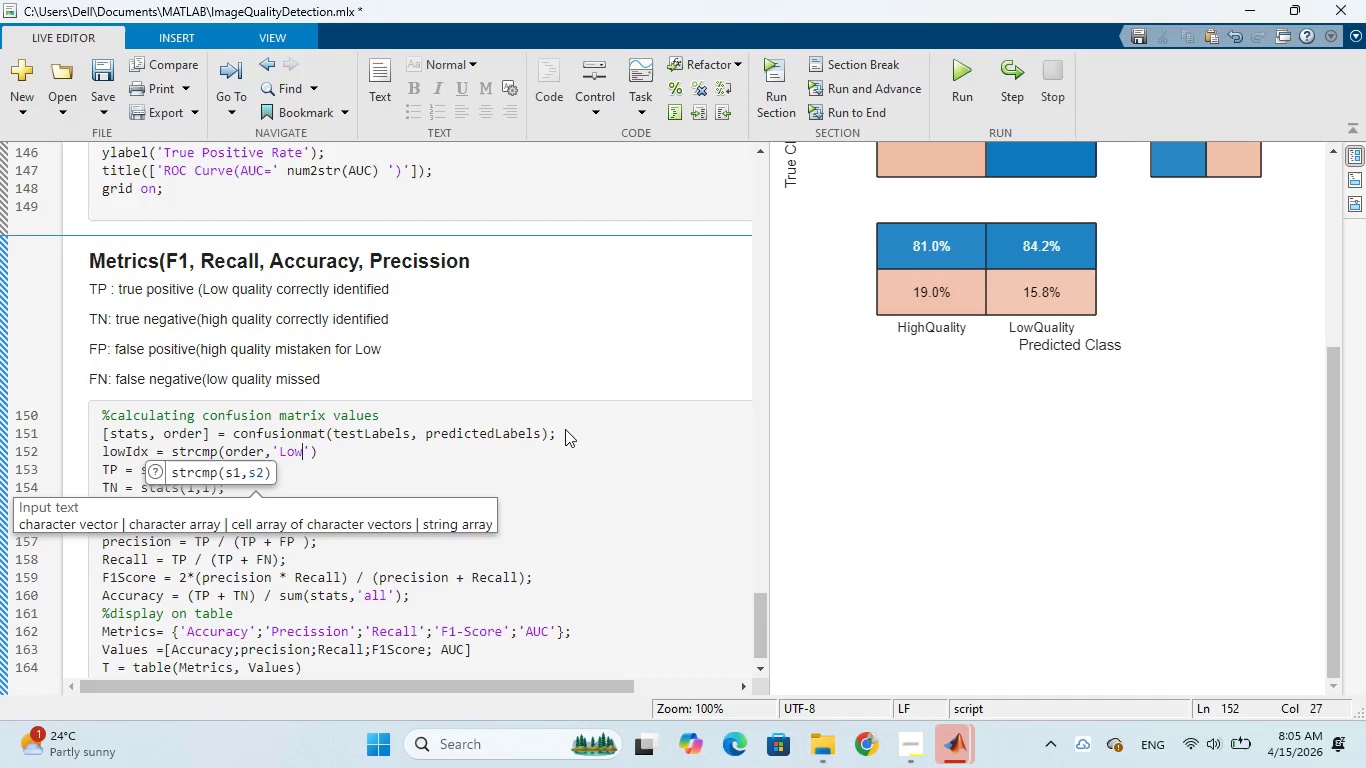 
type(Quality)
 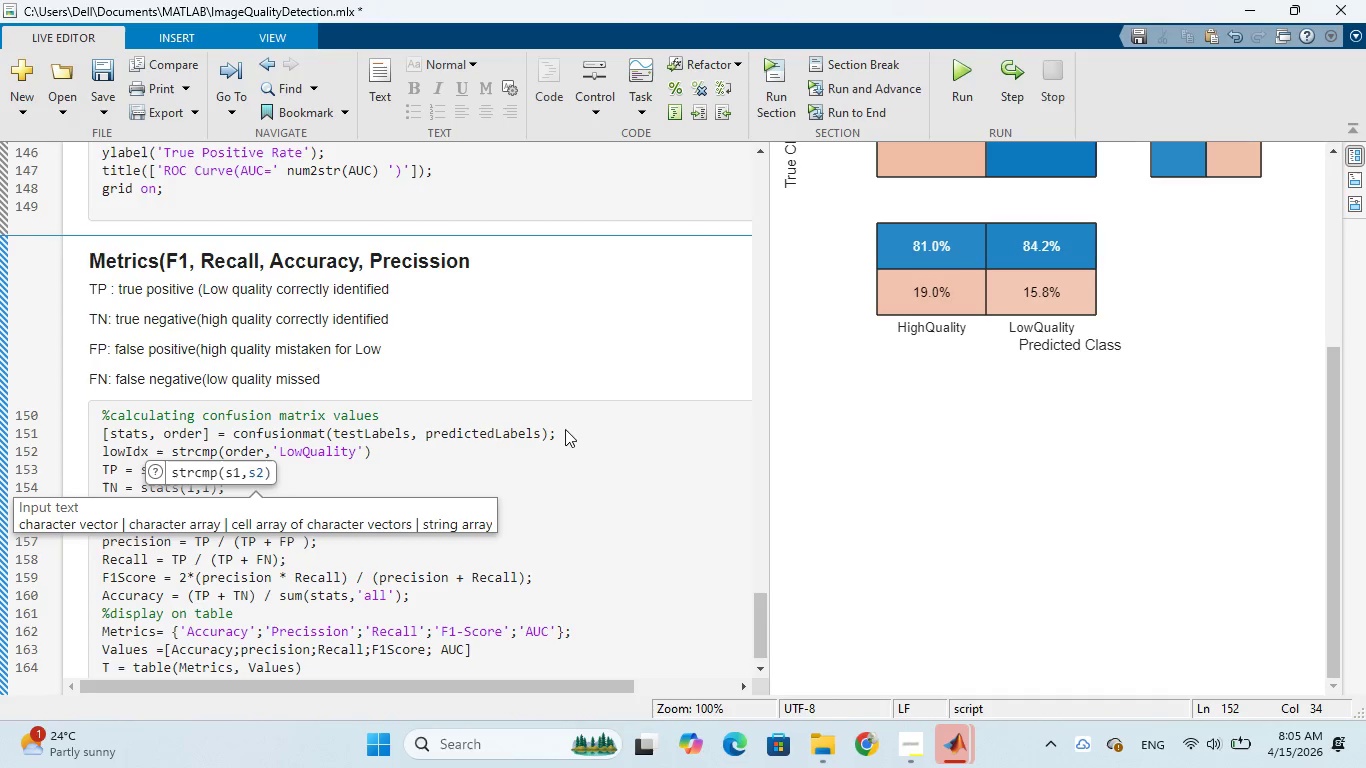 
wait(5.62)
 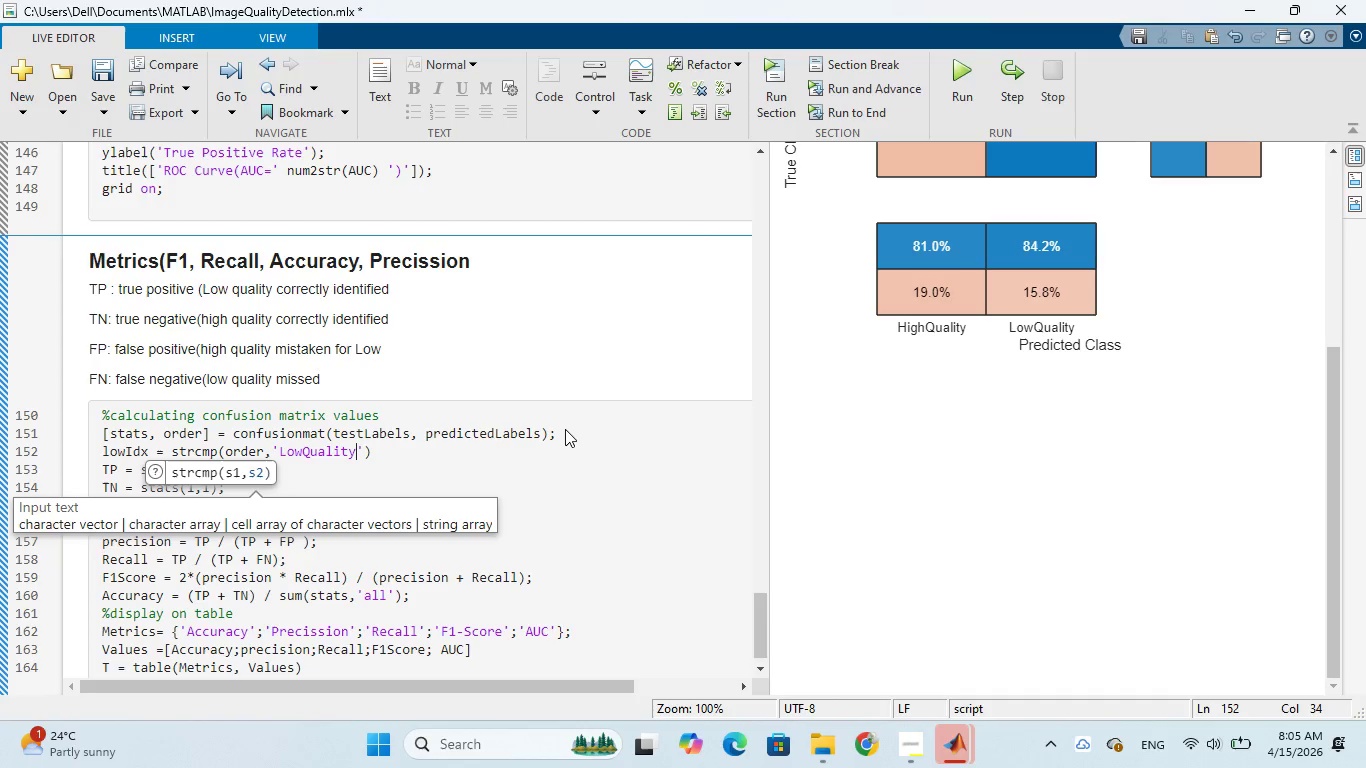 
left_click_drag(start_coordinate=[379, 452], to_coordinate=[103, 445])
 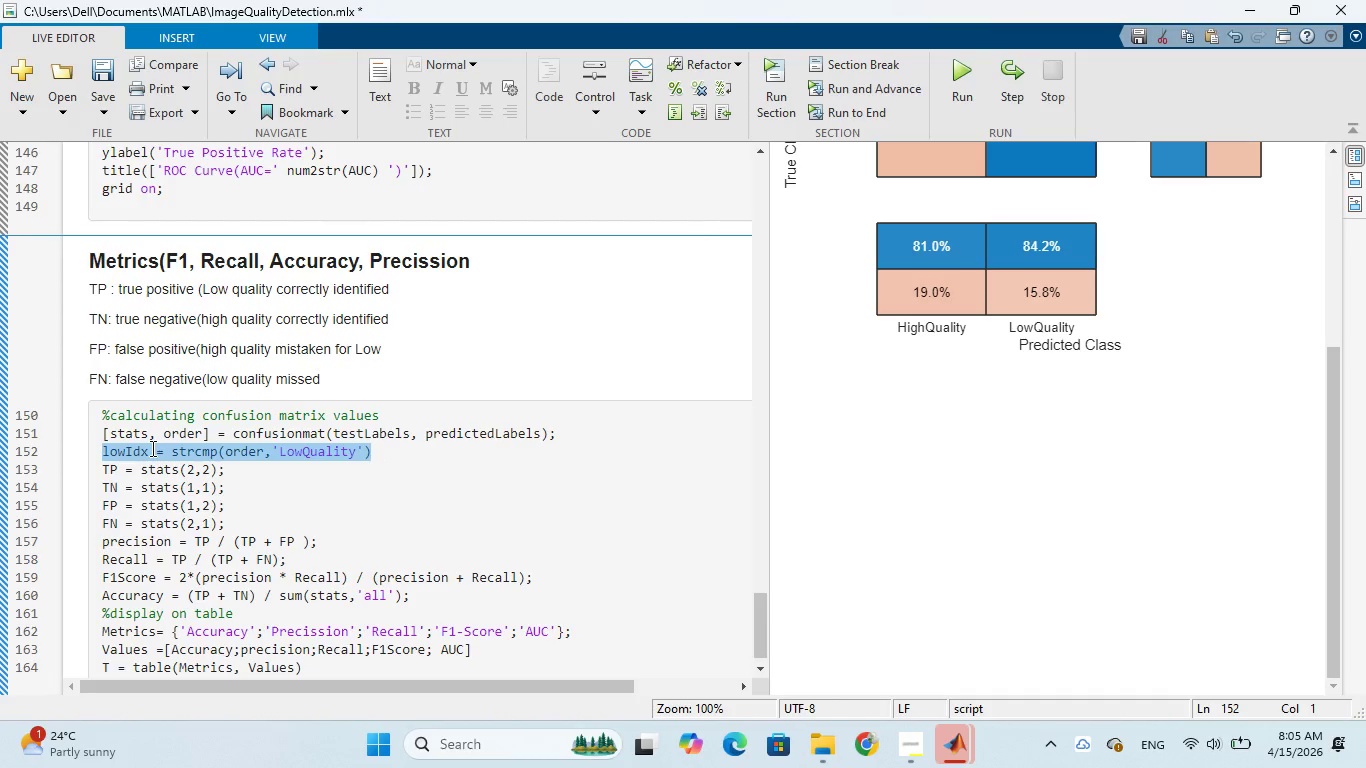 
right_click([151, 448])
 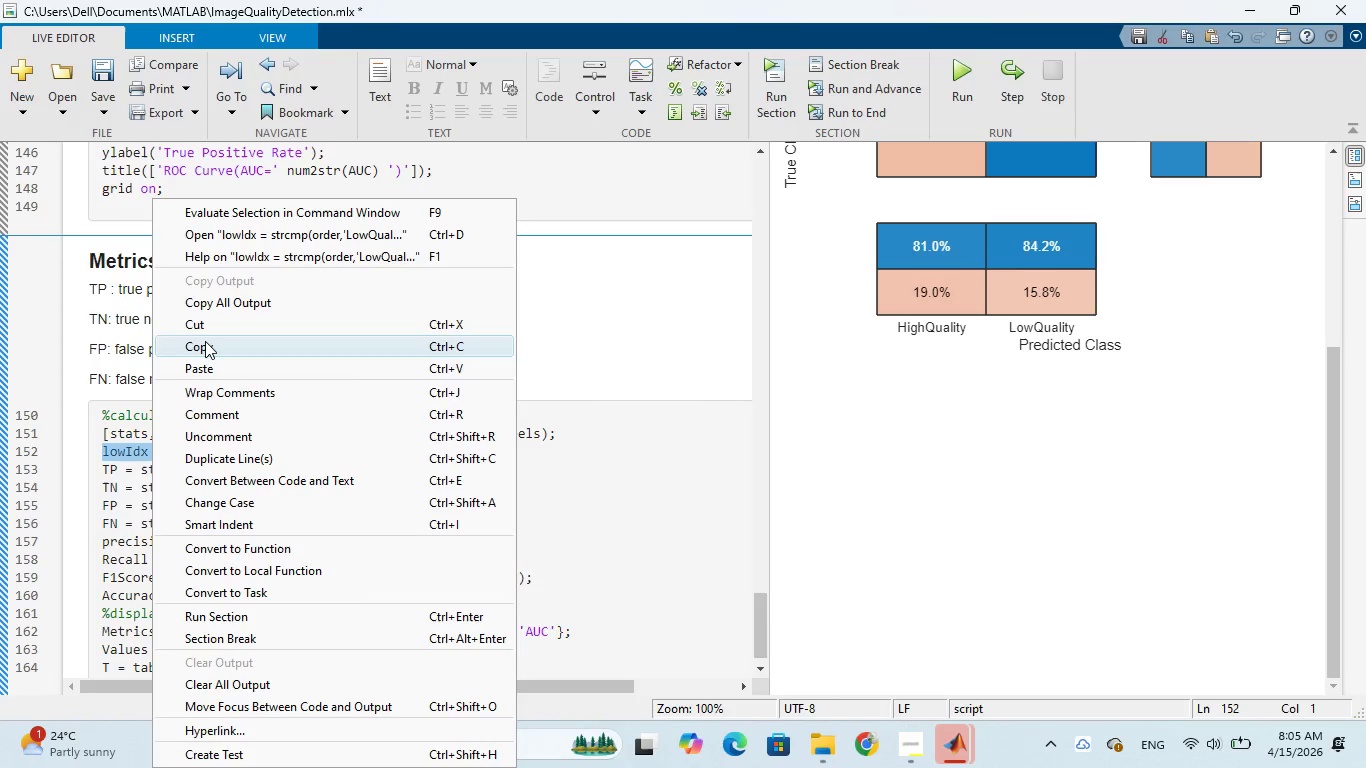 
left_click([205, 341])
 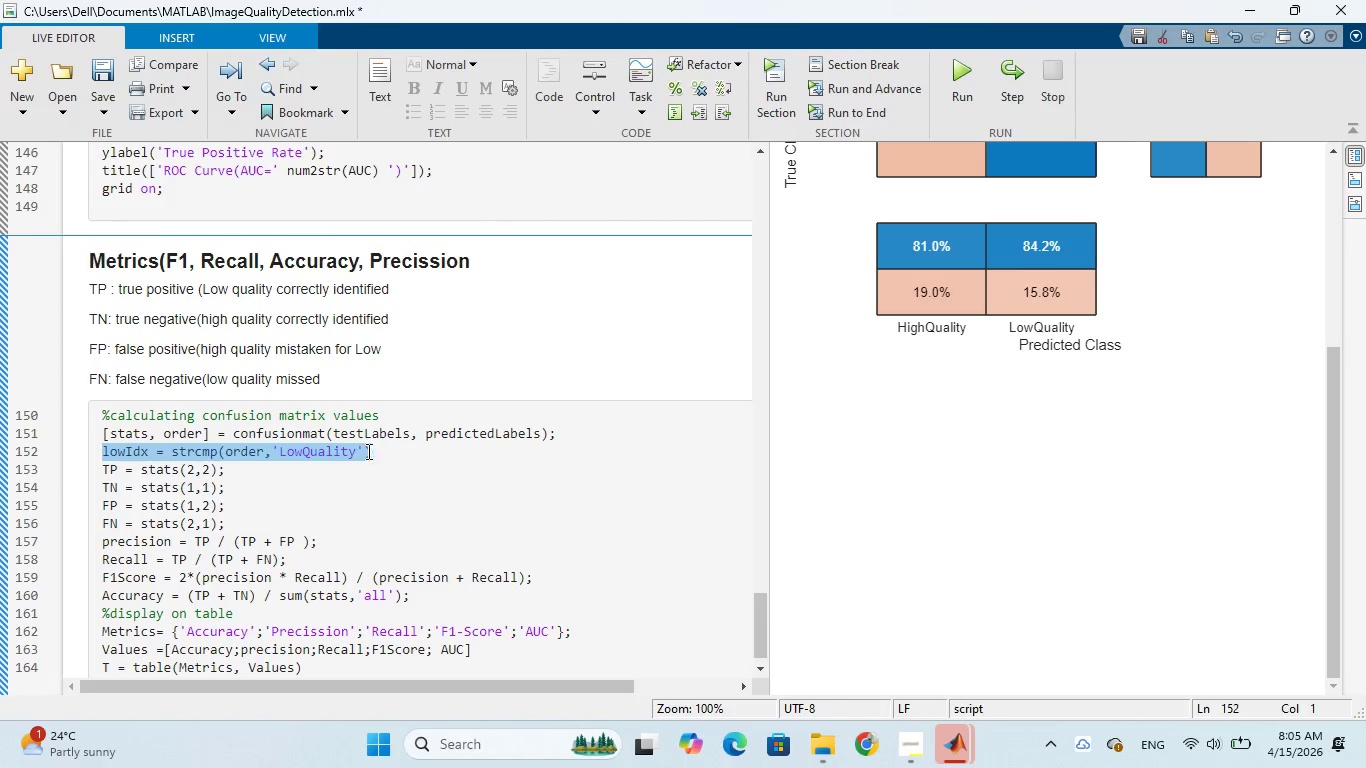 
left_click([379, 452])
 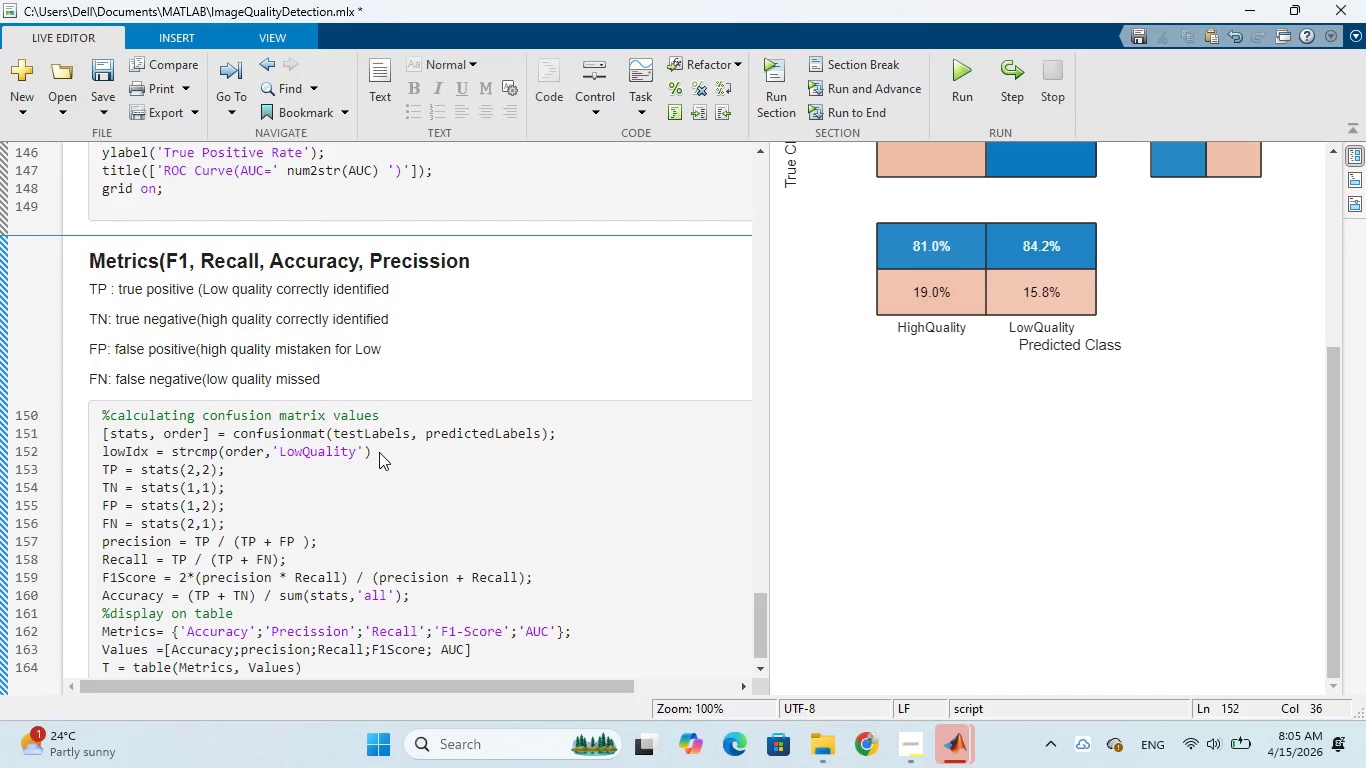 
key(Enter)
 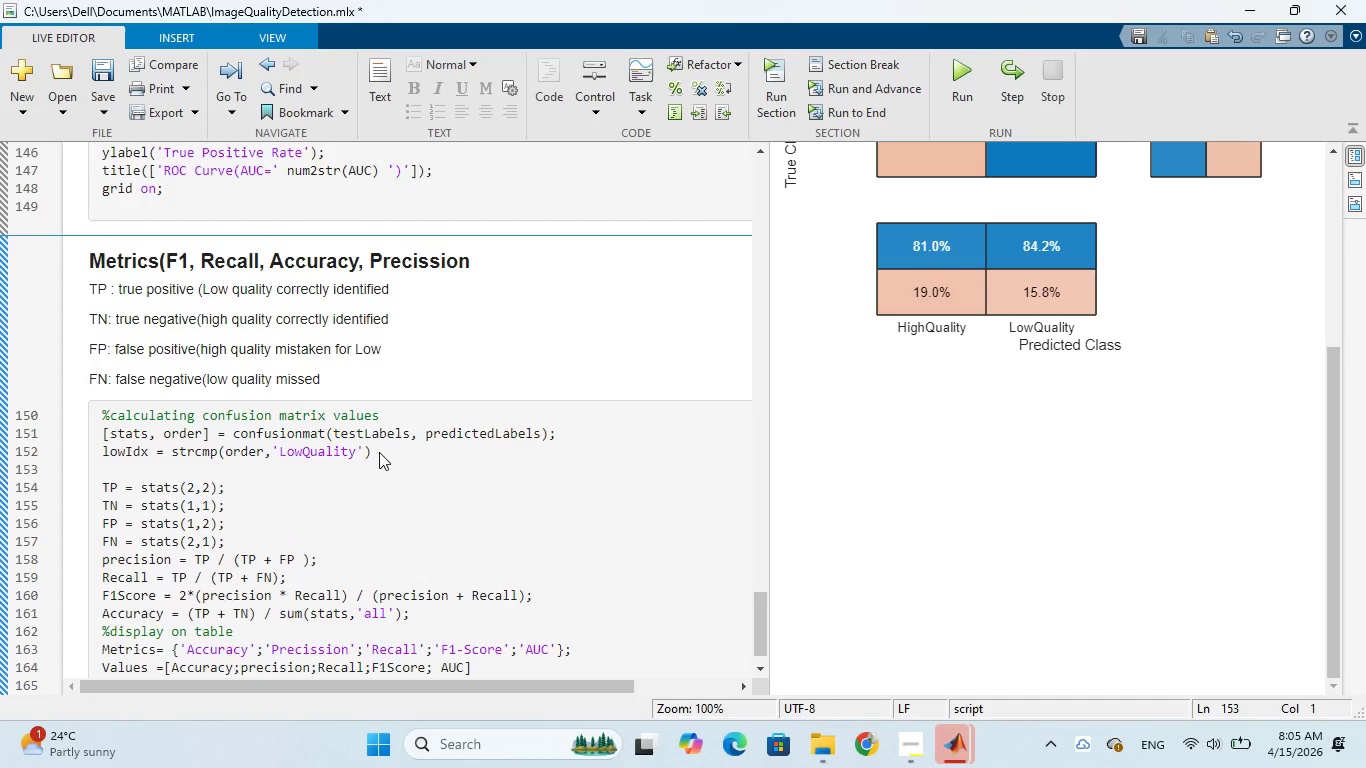 
key(Control+V)
 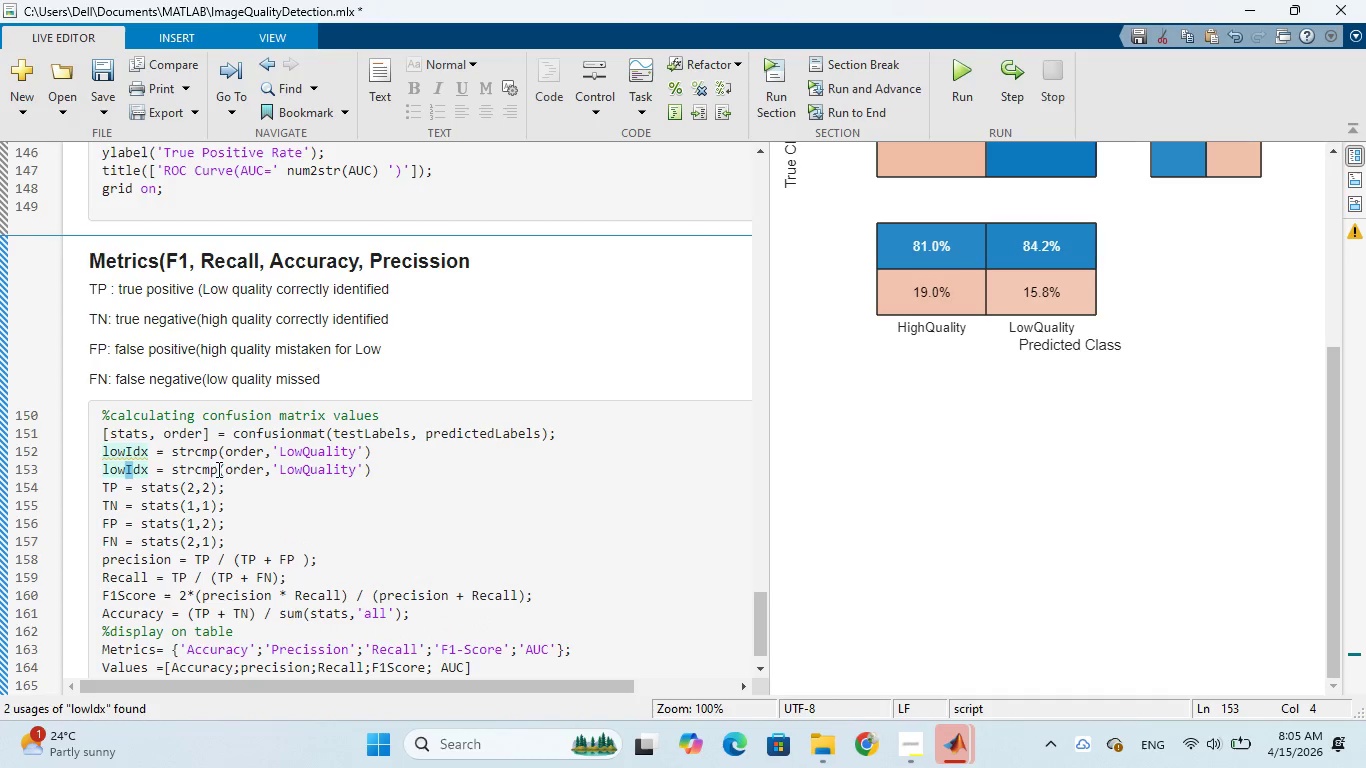 
key(Backspace)
 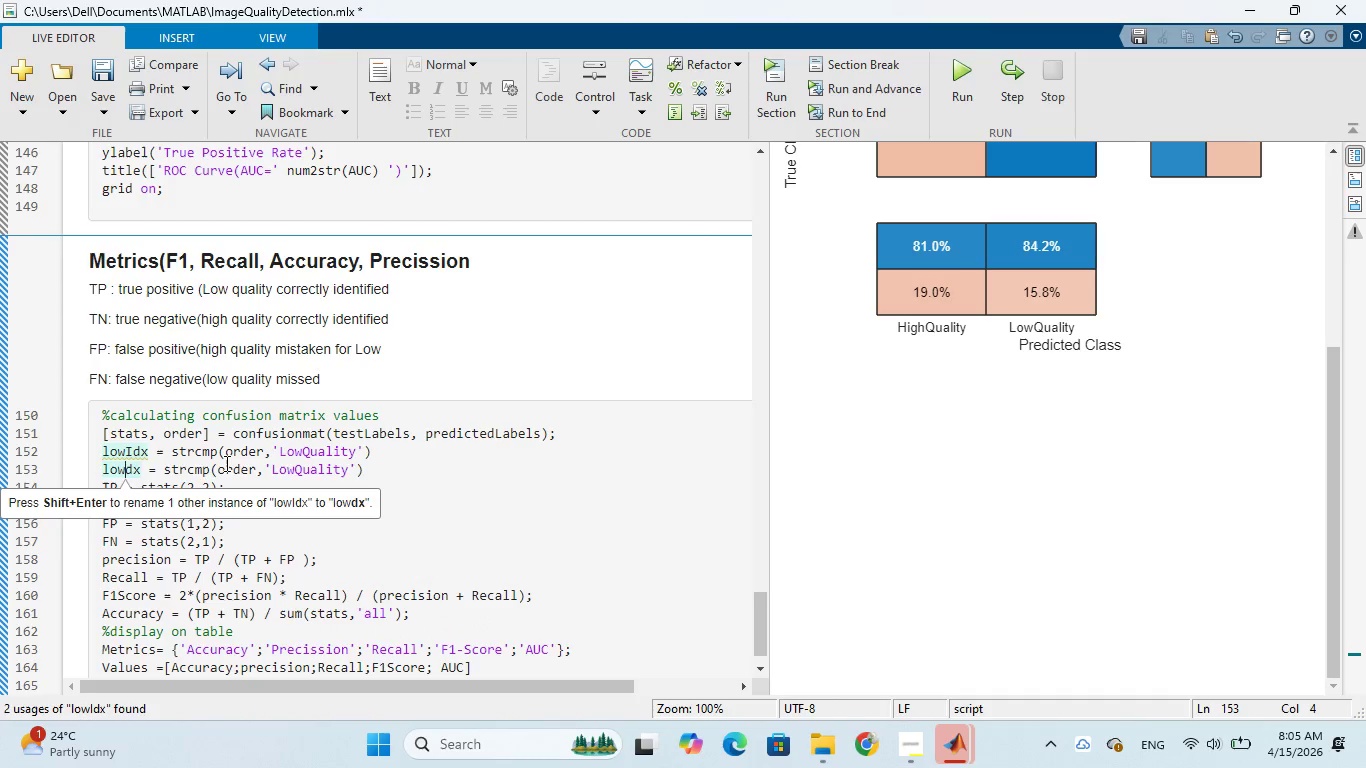 
key(Backspace)
 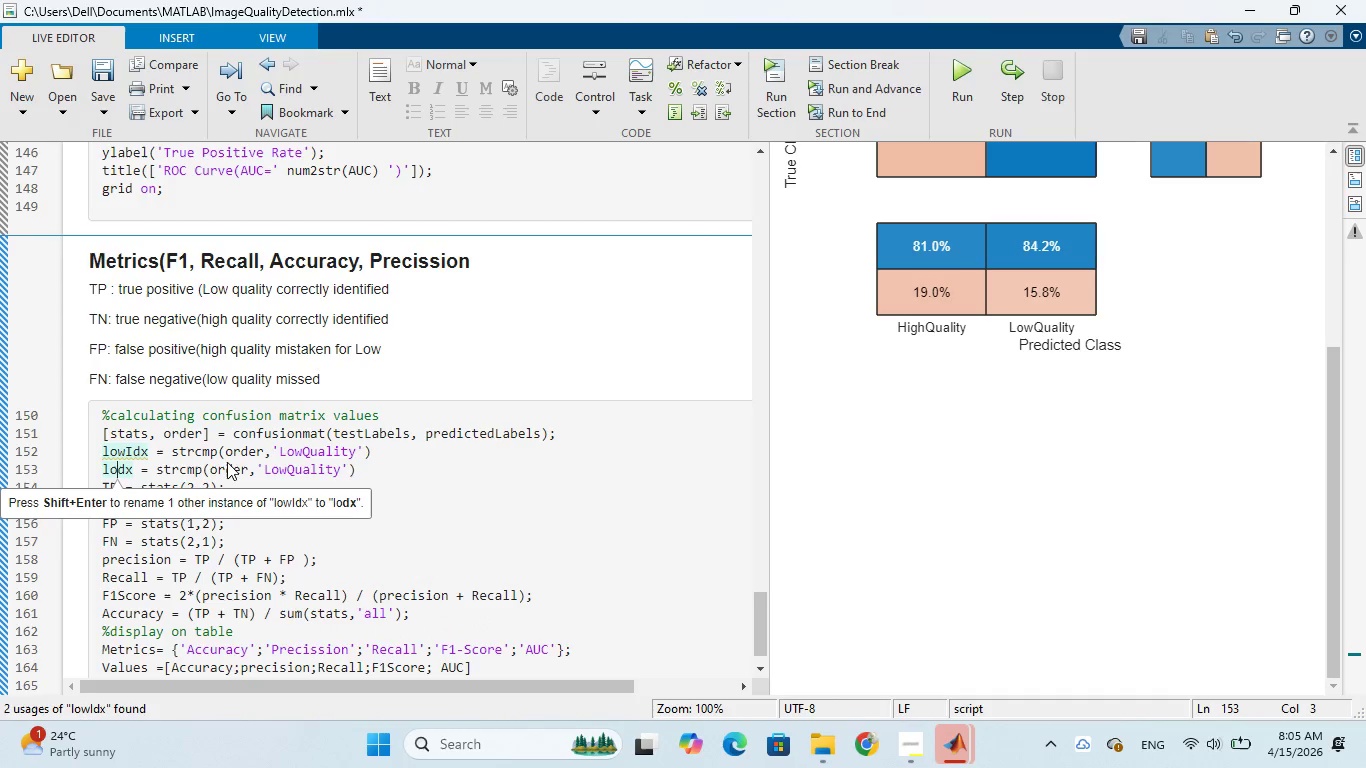 
key(Backspace)
 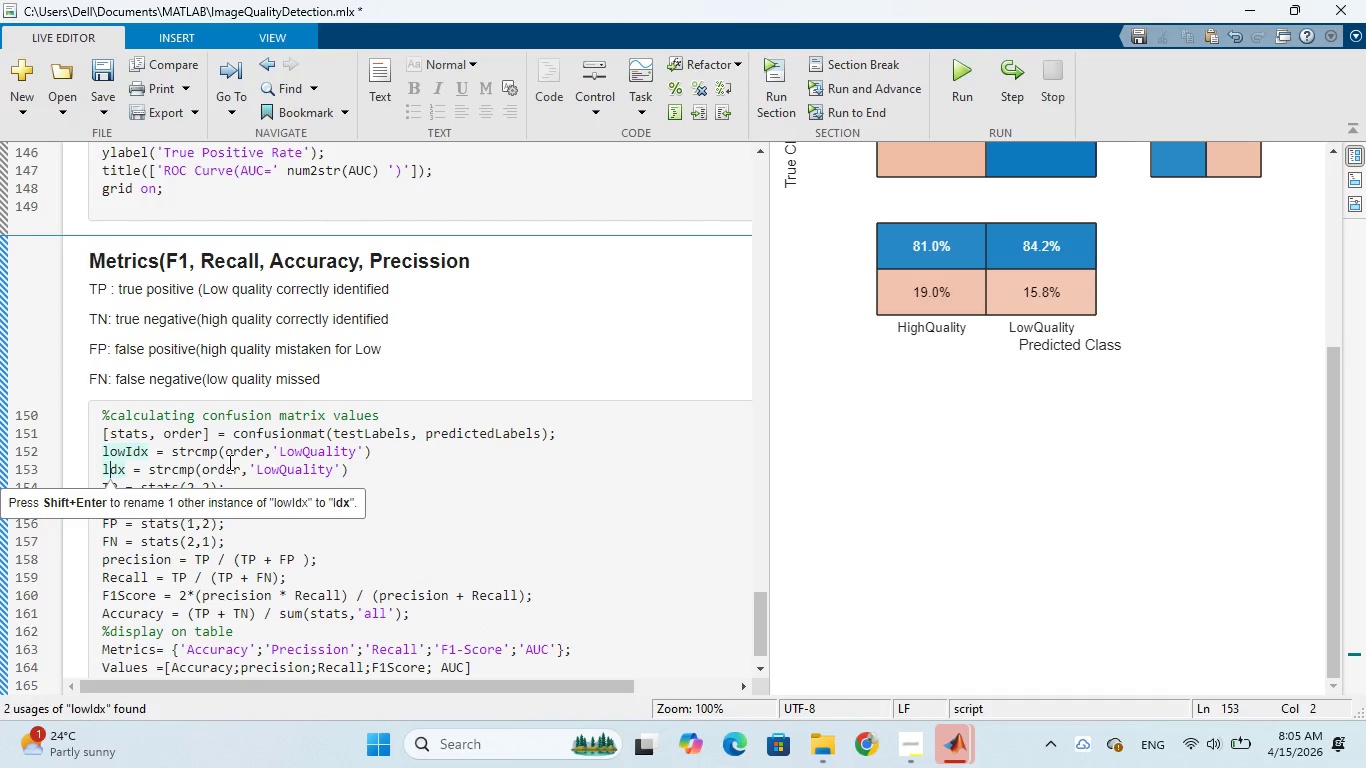 
key(Backspace)
 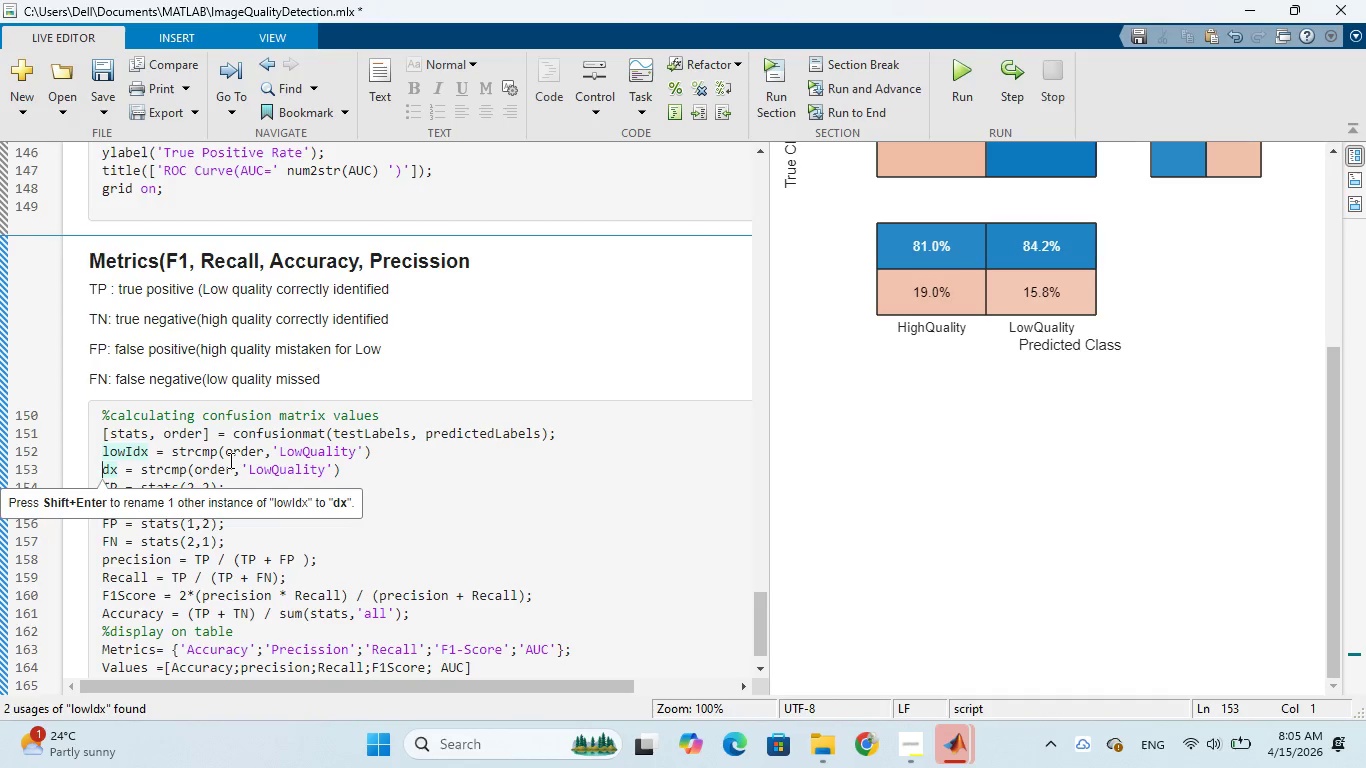 
type(highI)
 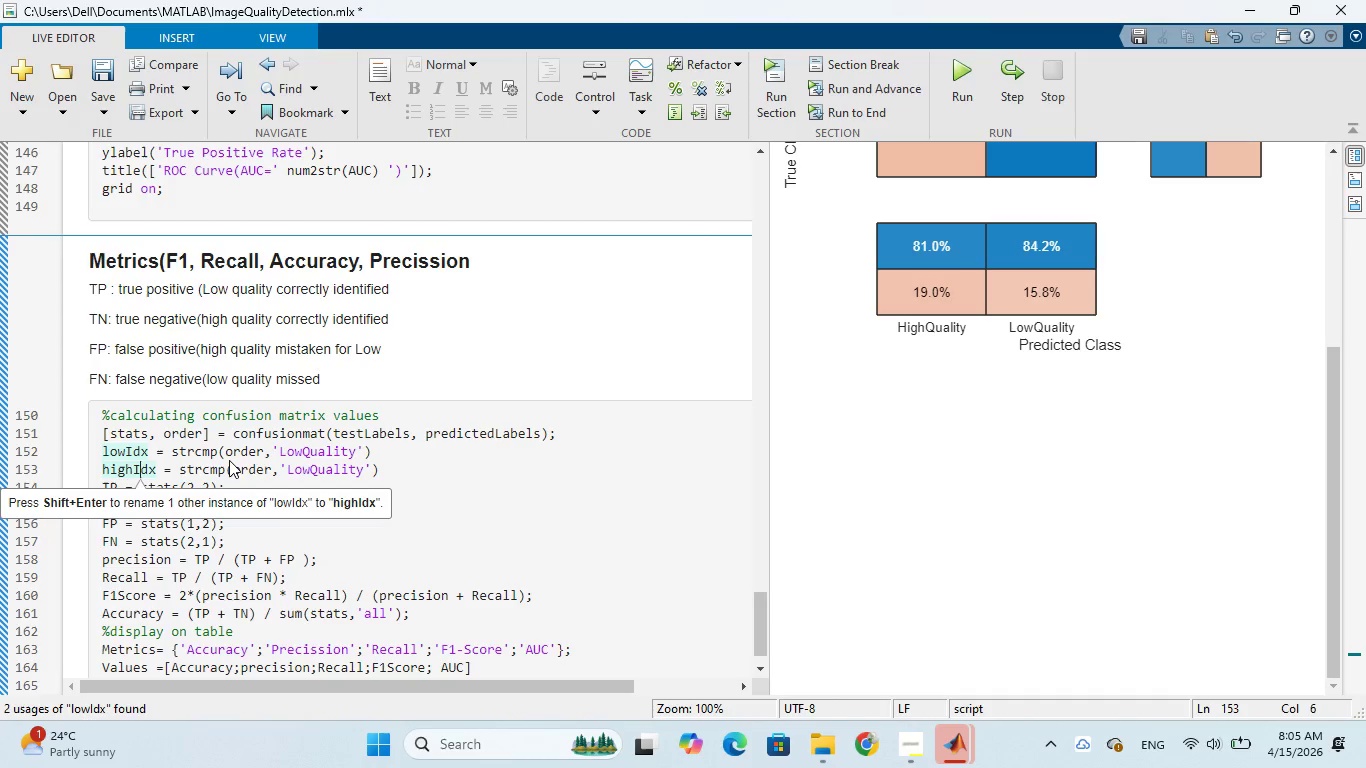 
key(ArrowRight)
 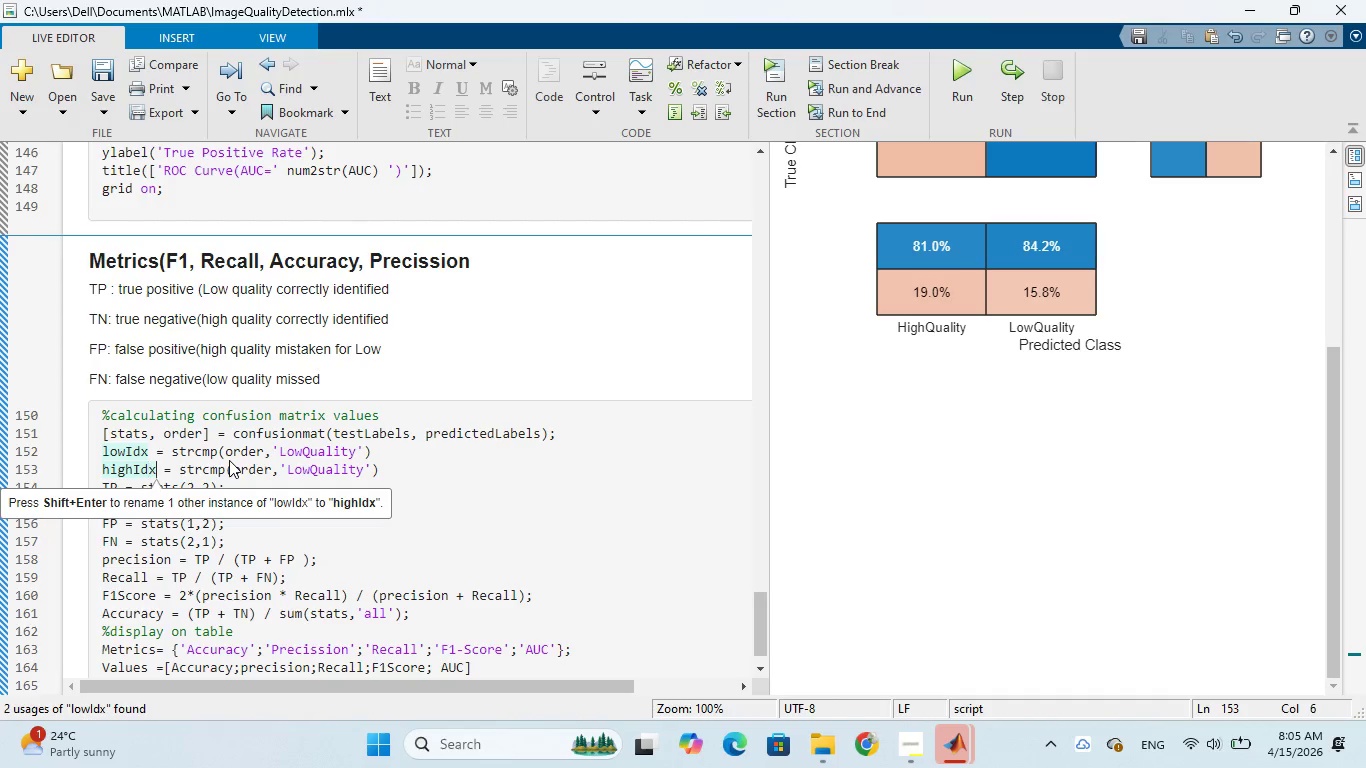 
key(ArrowRight)
 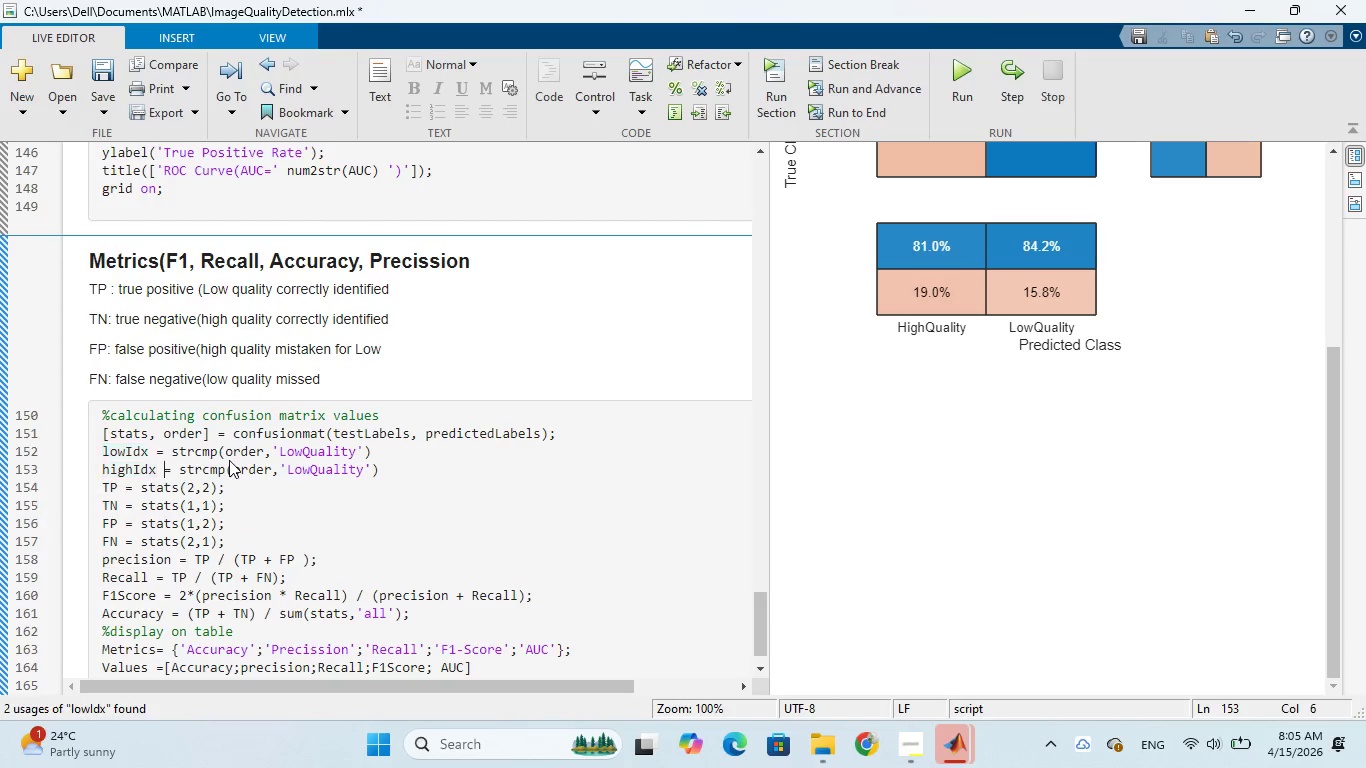 
key(ArrowRight)
 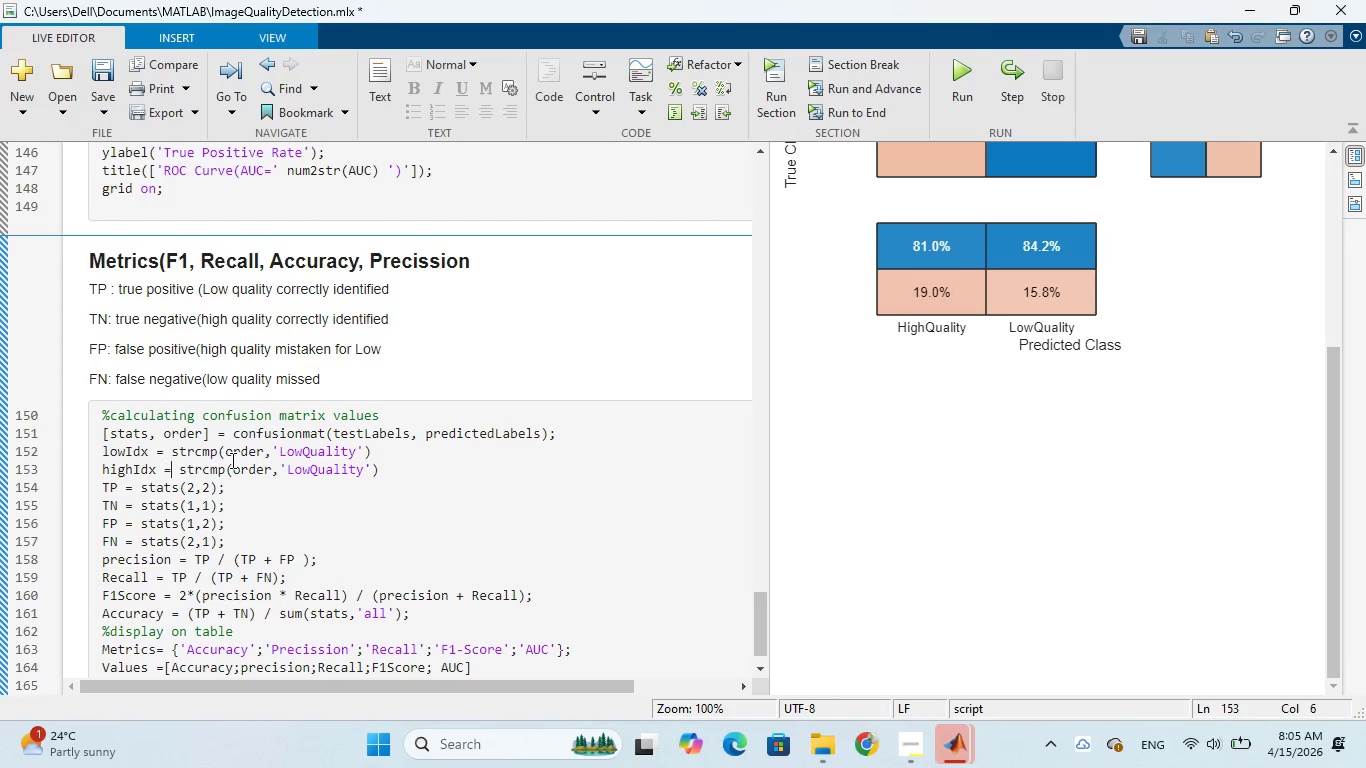 
hold_key(key=ArrowRight, duration=0.55)
 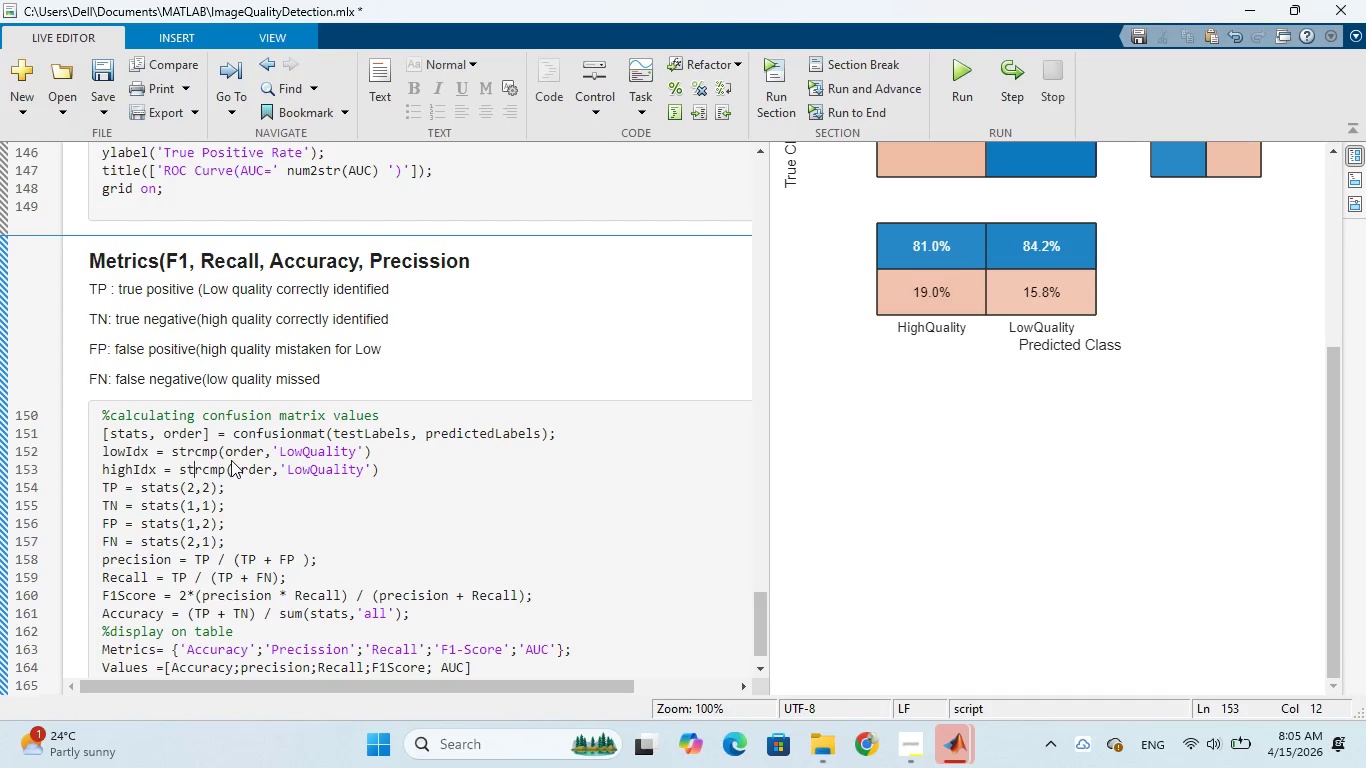 
key(ArrowRight)
 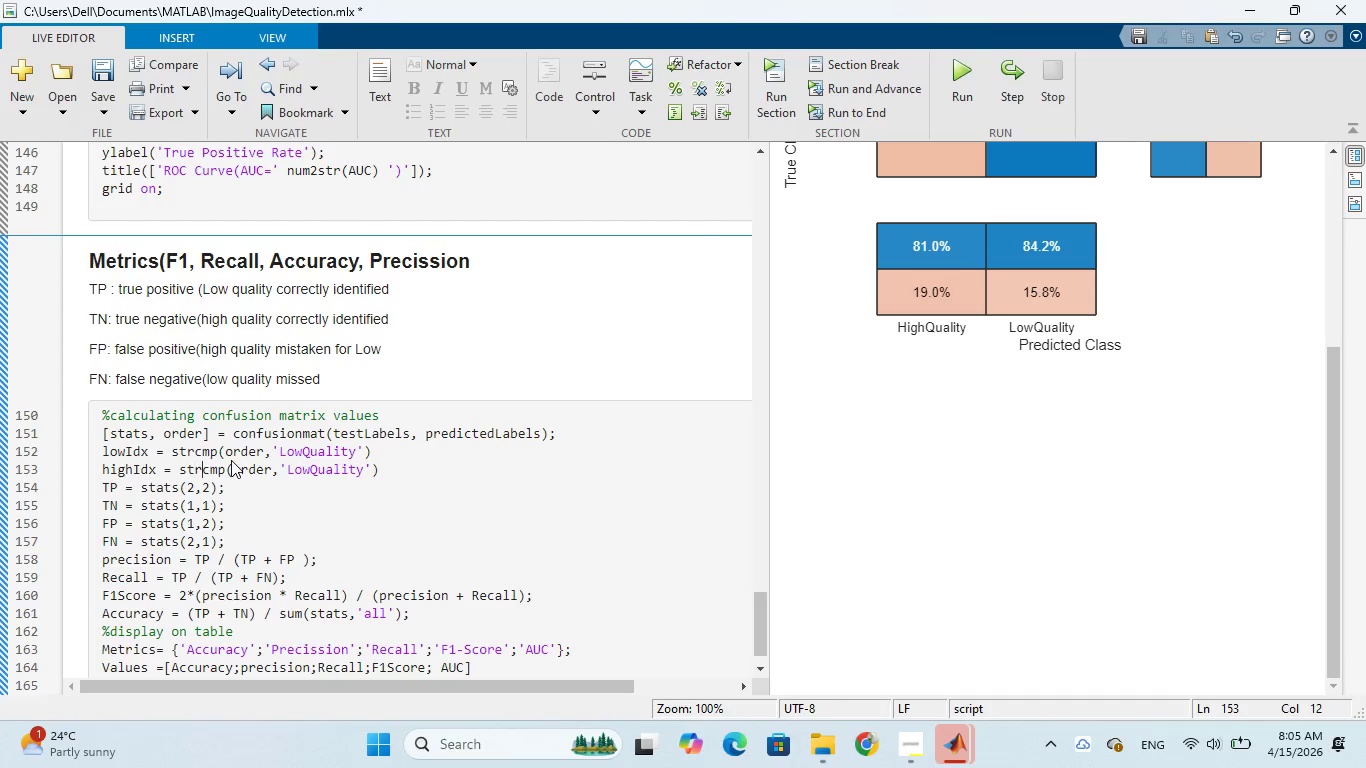 
key(ArrowRight)
 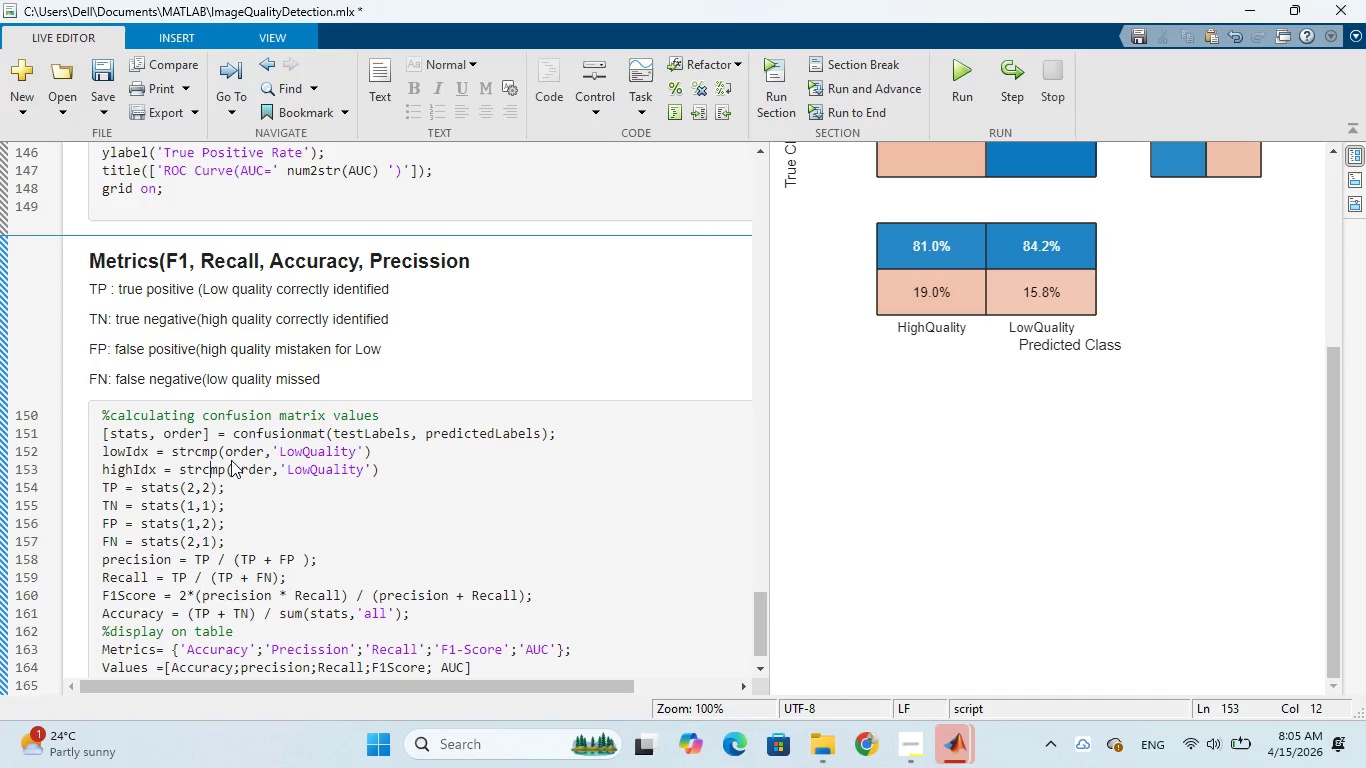 
key(ArrowRight)
 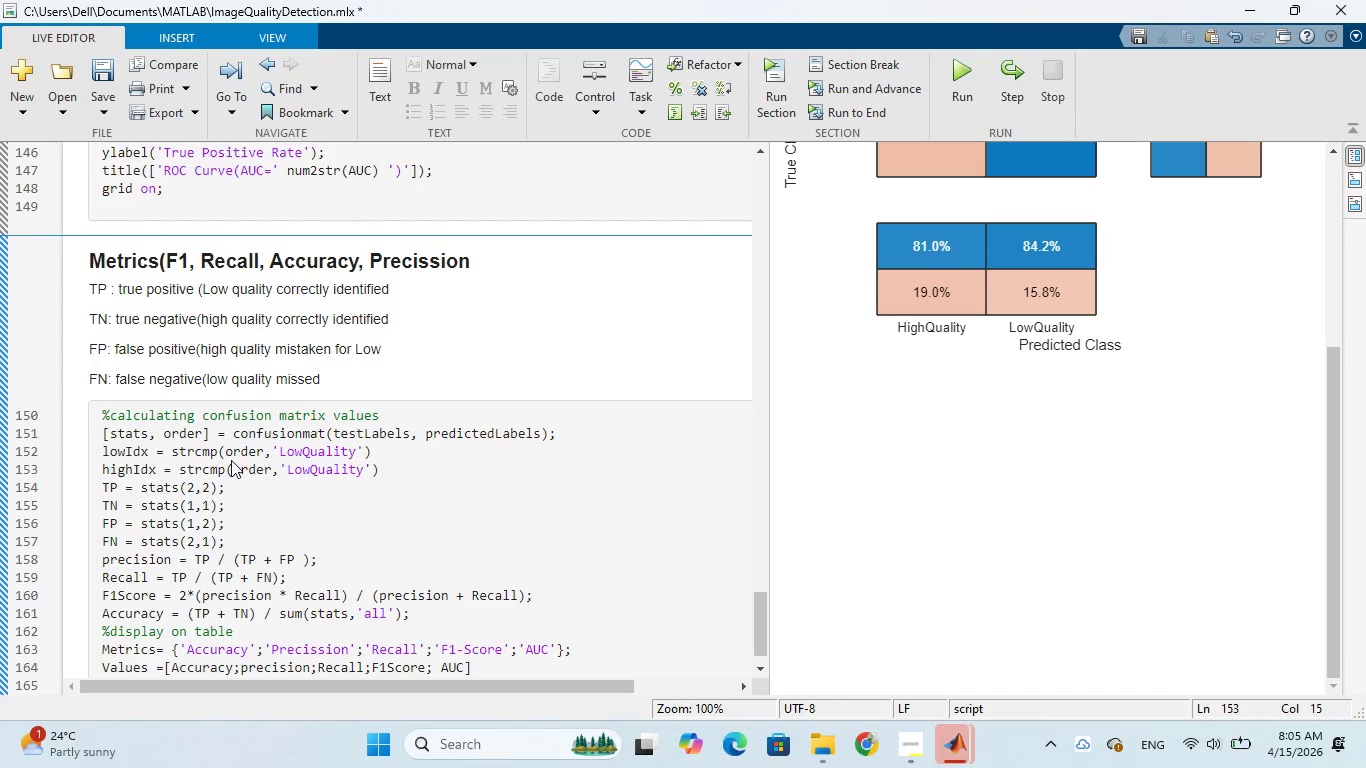 
key(ArrowRight)
 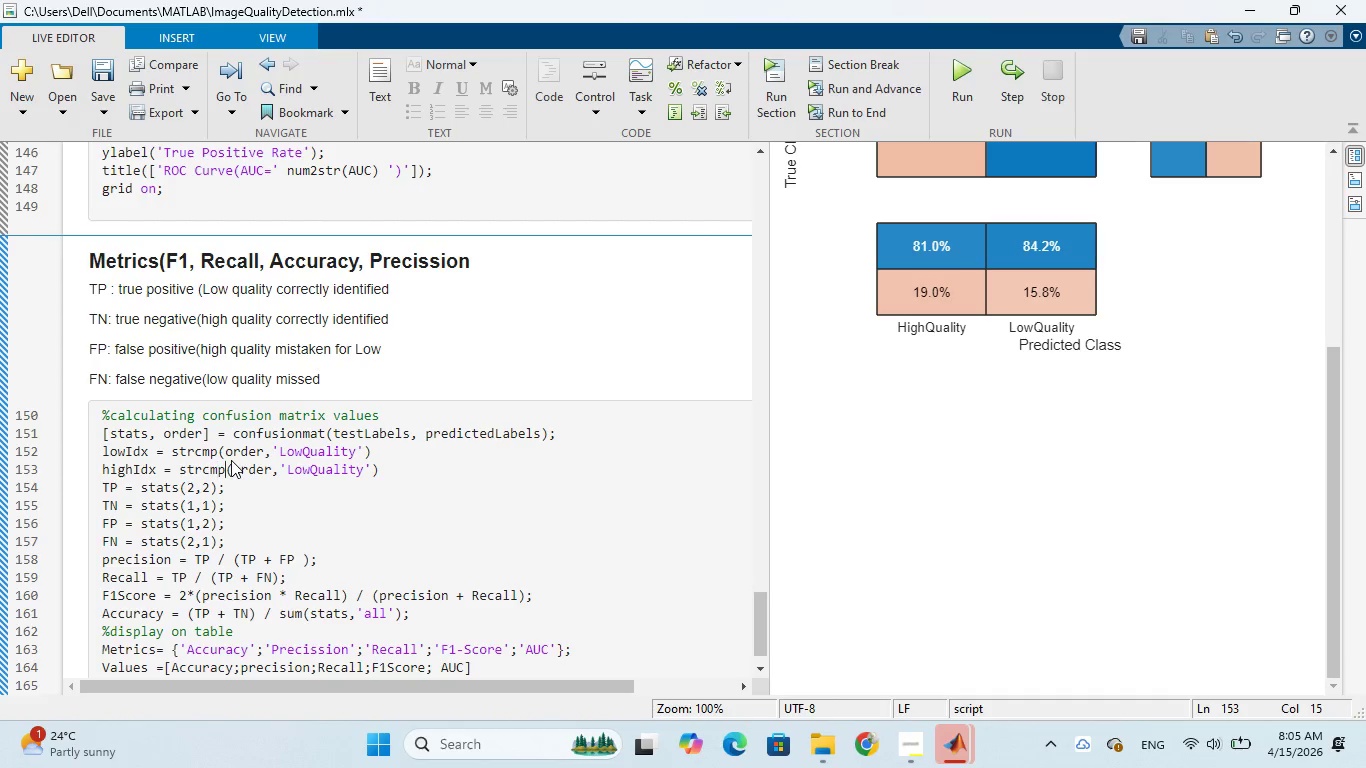 
key(ArrowRight)
 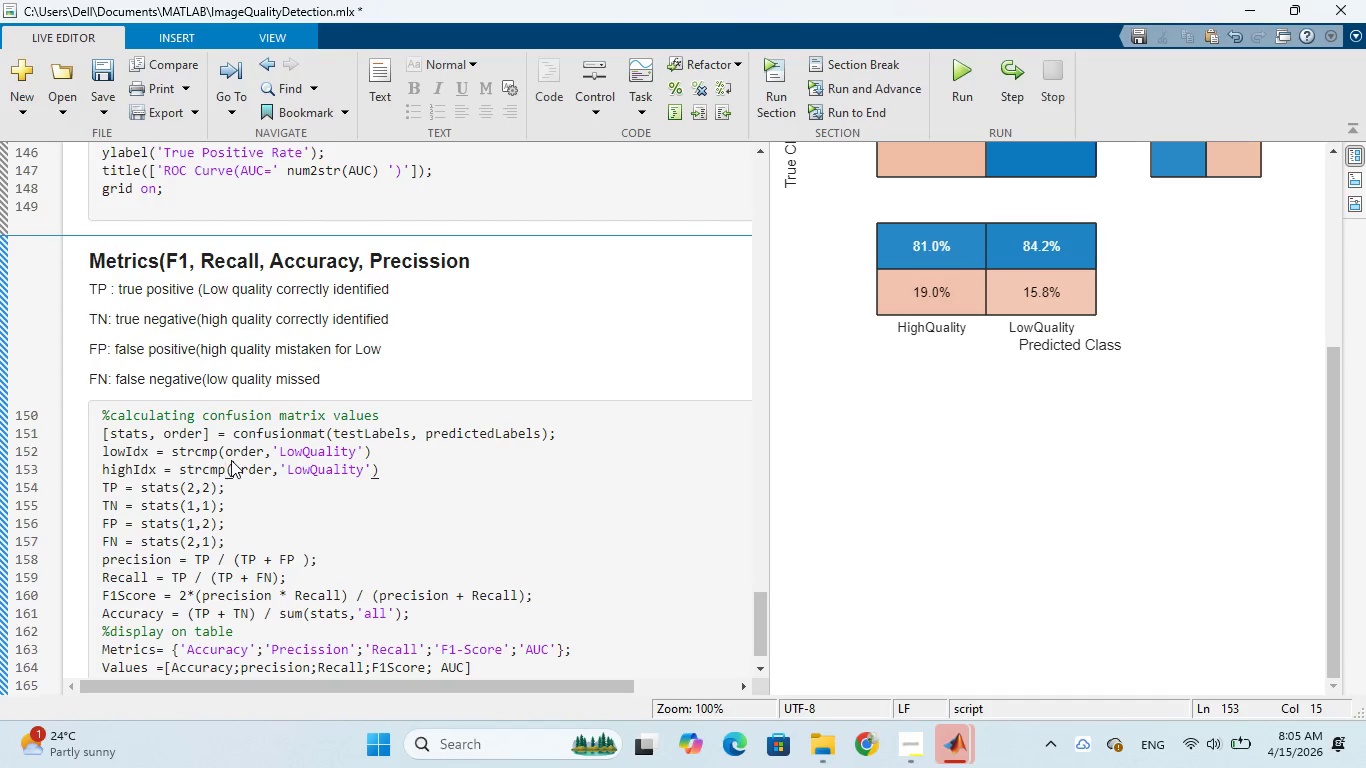 
key(ArrowRight)
 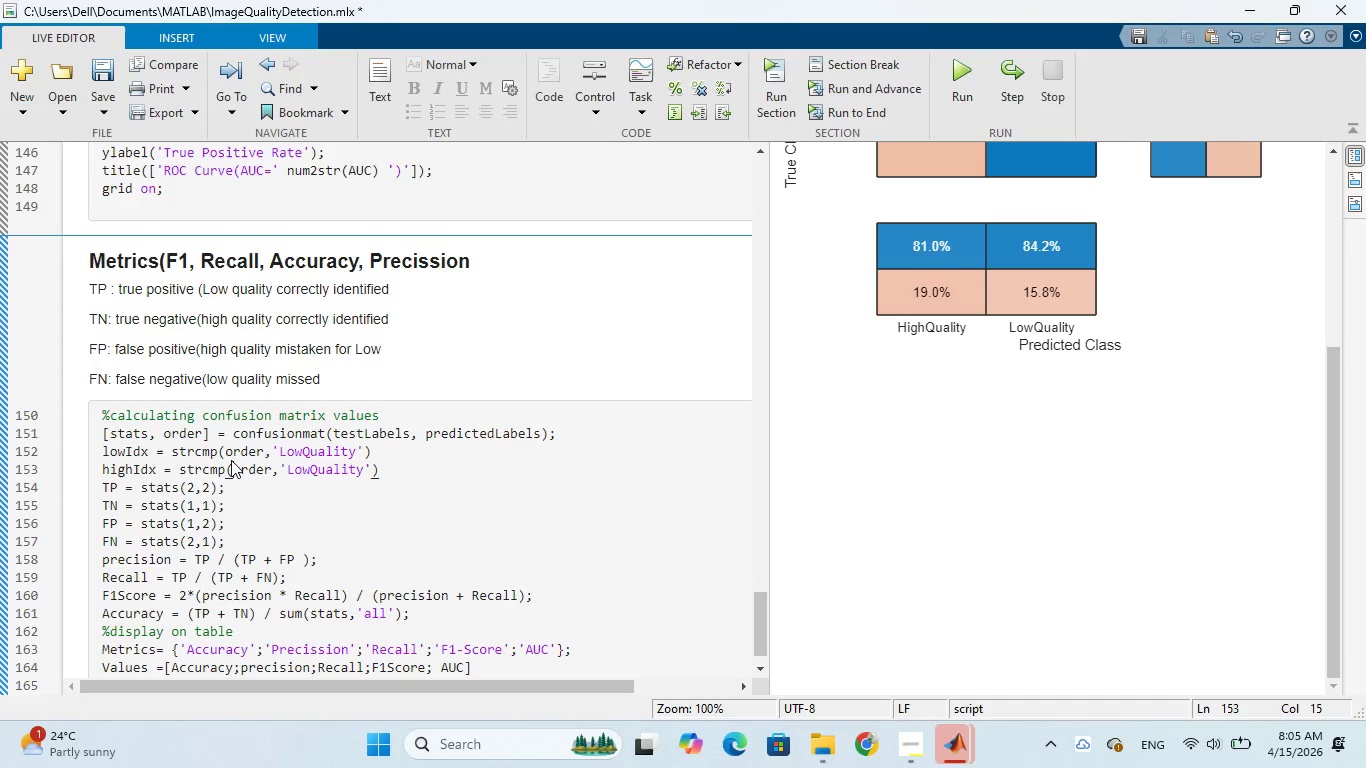 
hold_key(key=ArrowRight, duration=0.53)
 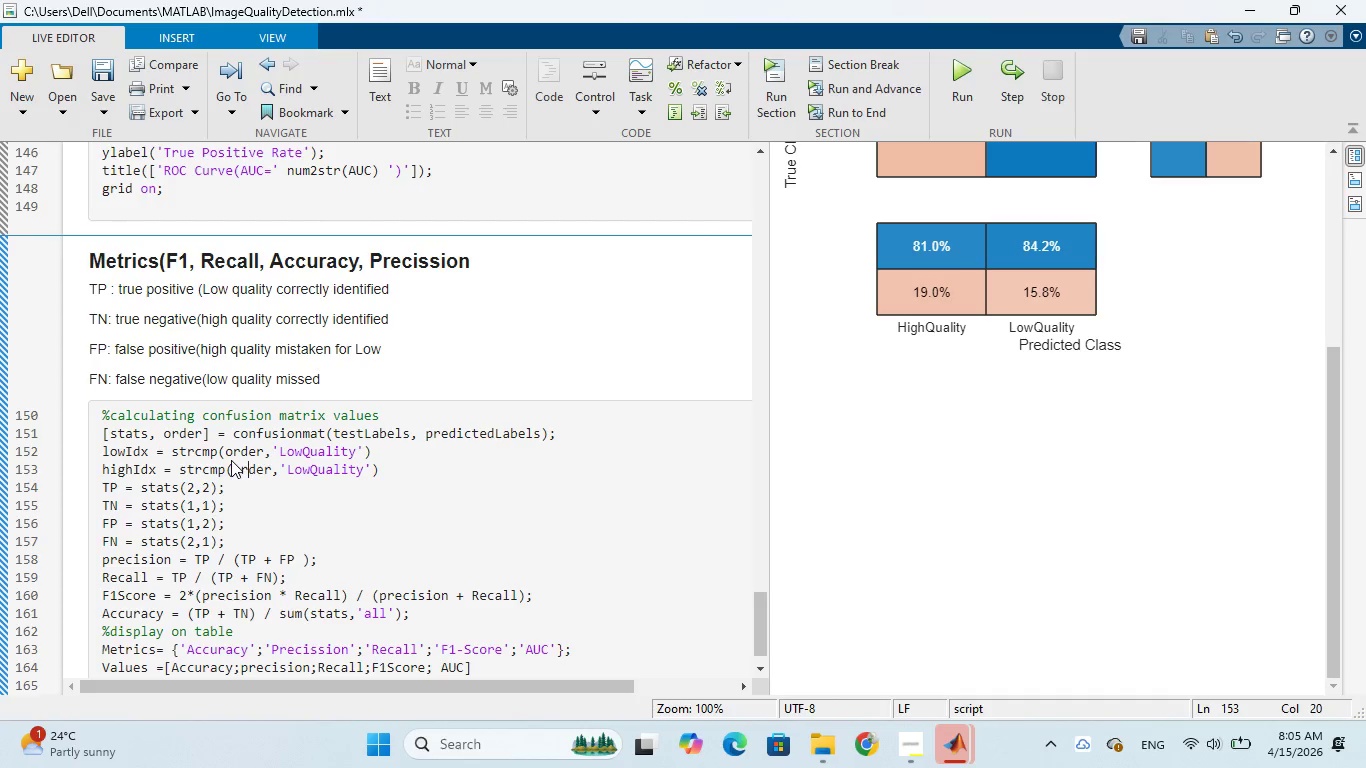 
key(ArrowRight)
 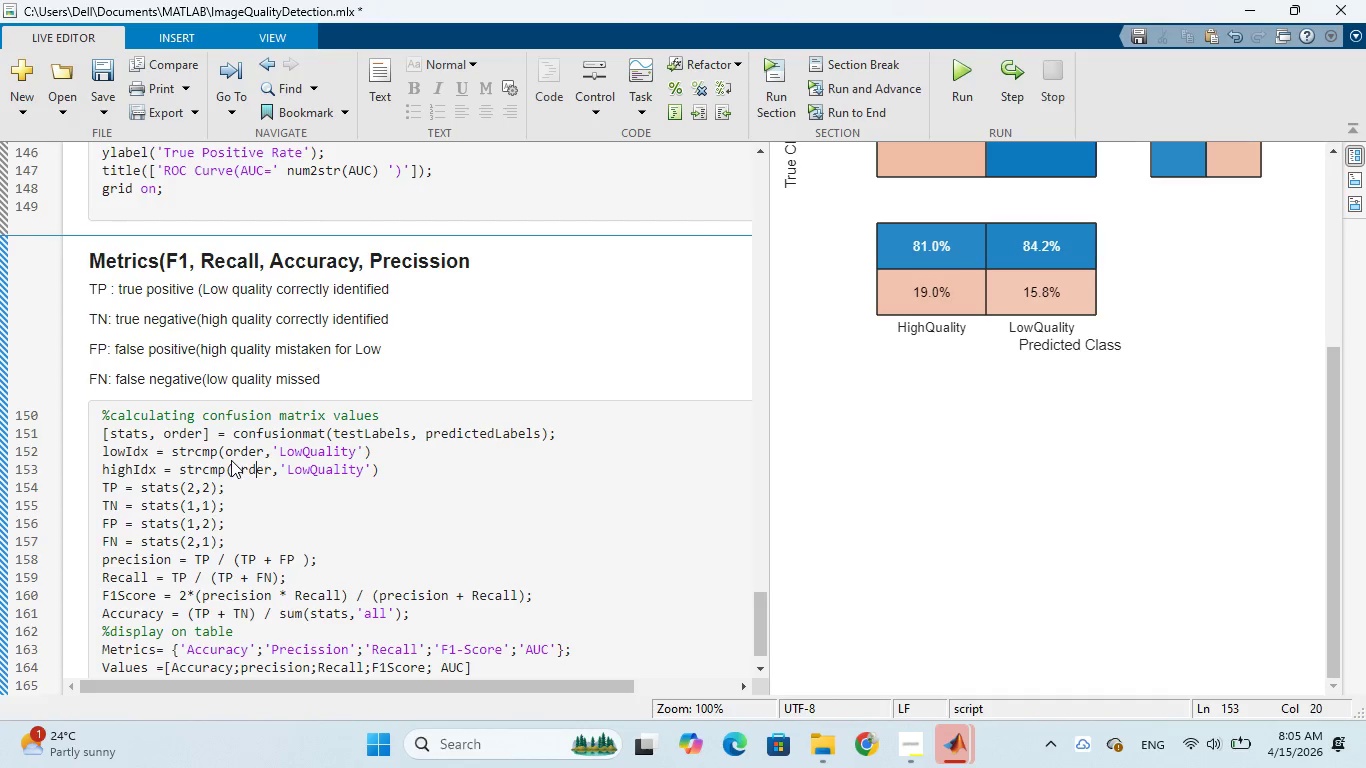 
key(ArrowRight)
 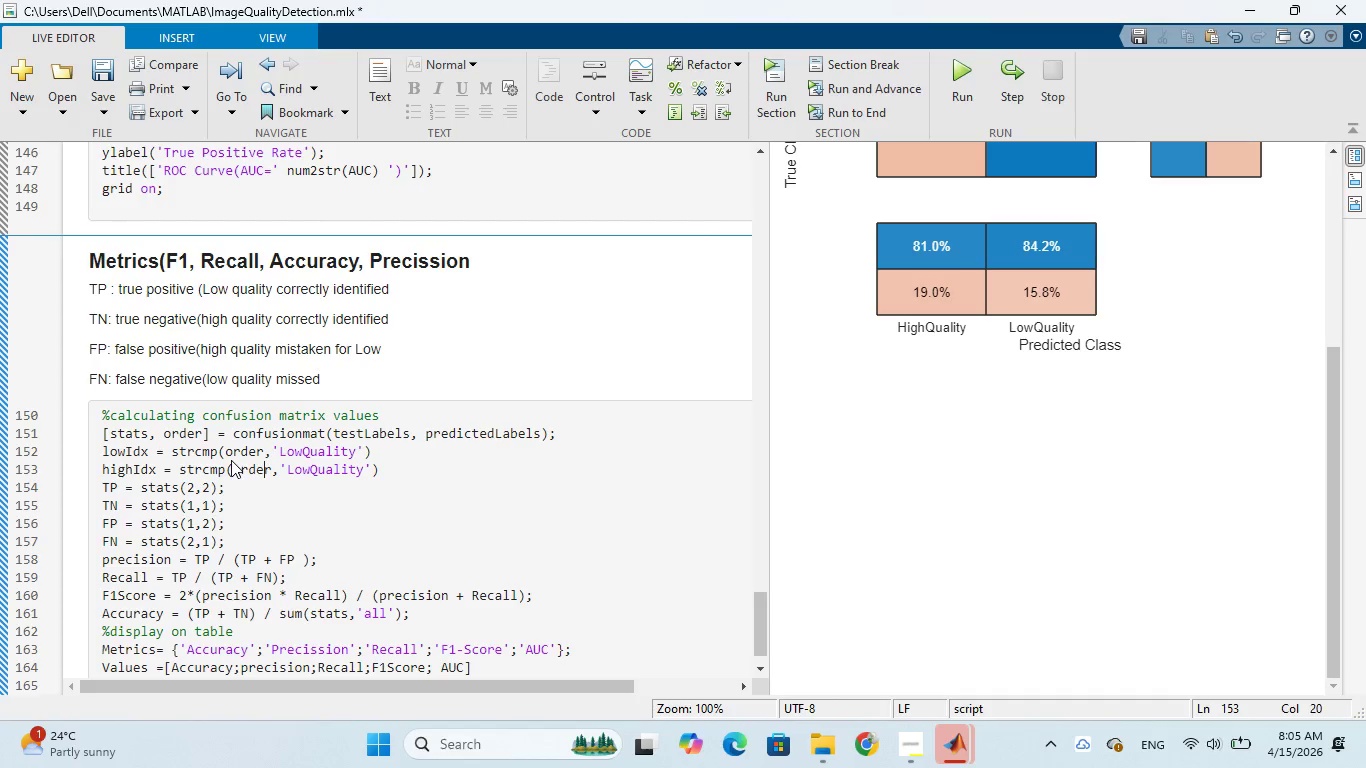 
key(ArrowRight)
 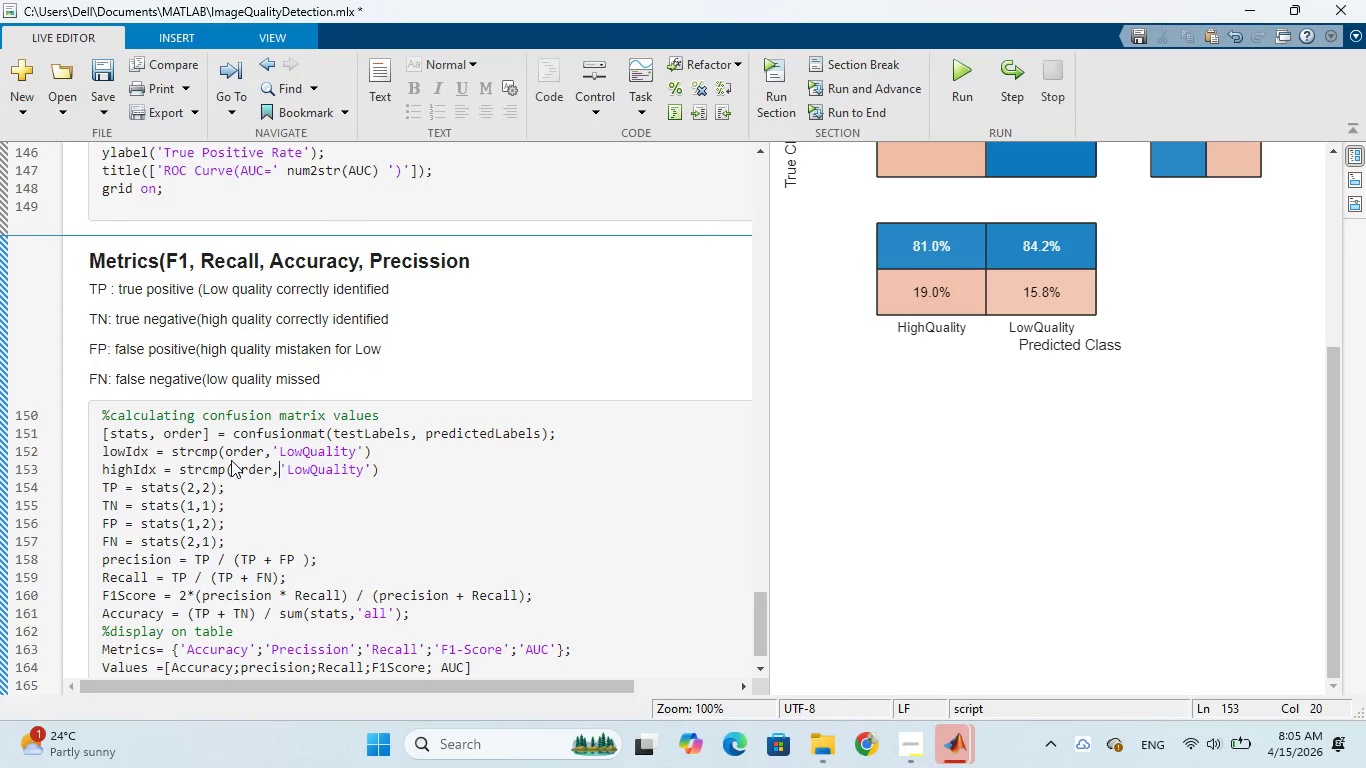 
key(ArrowRight)
 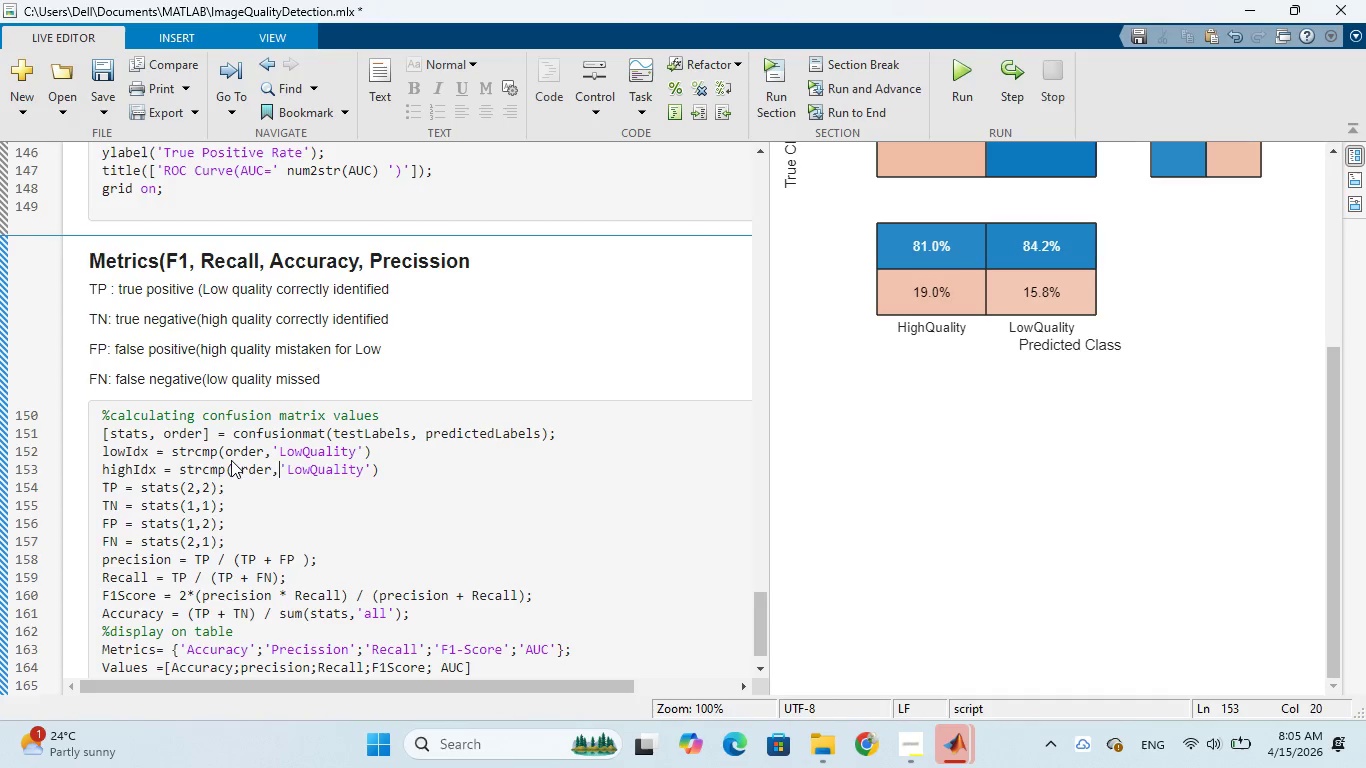 
key(ArrowRight)
 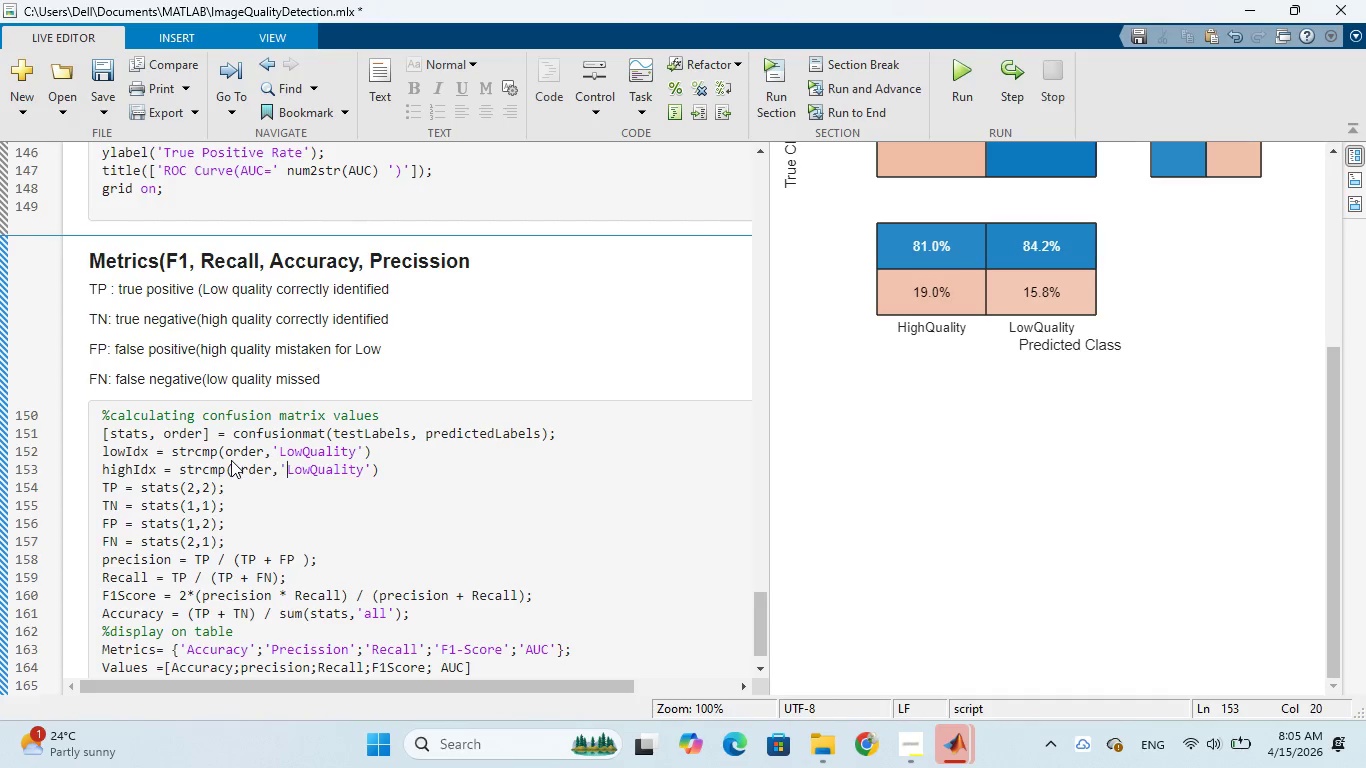 
key(ArrowRight)
 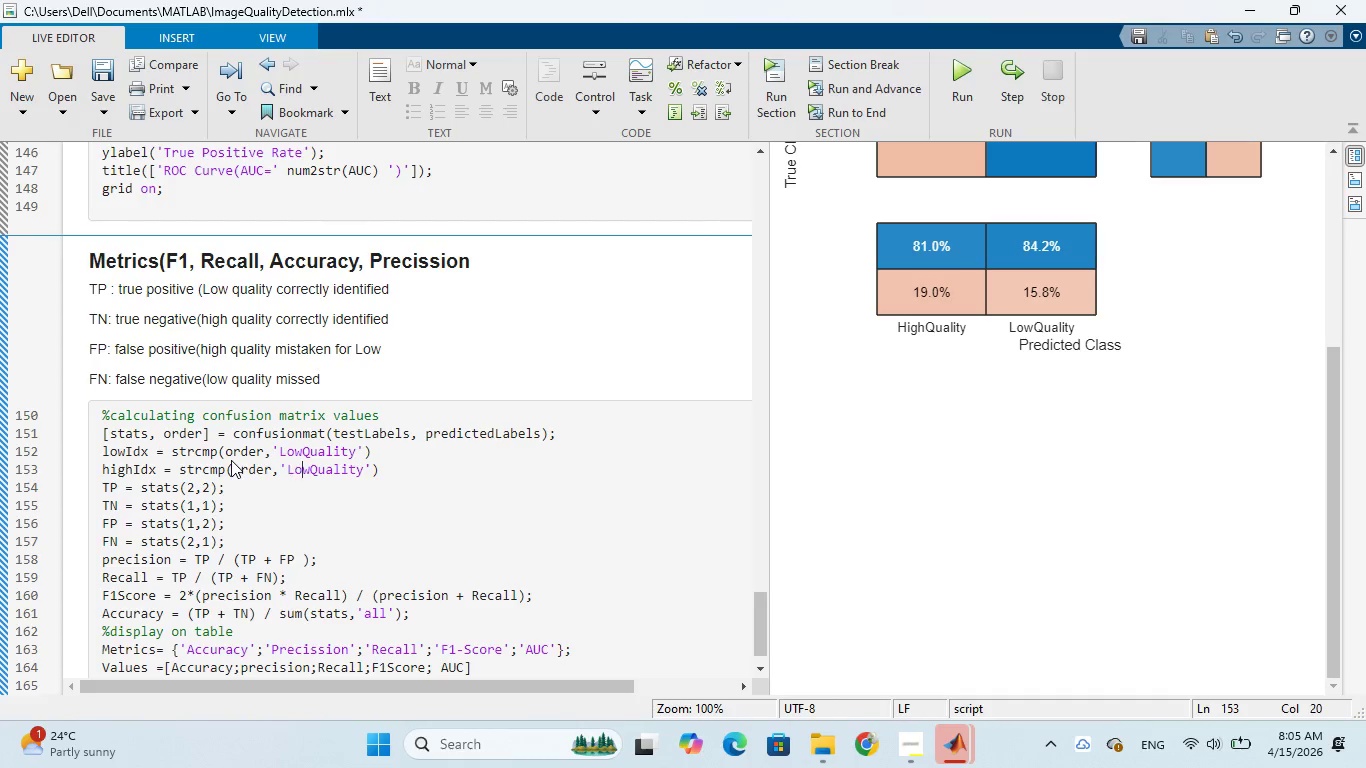 
key(ArrowRight)
 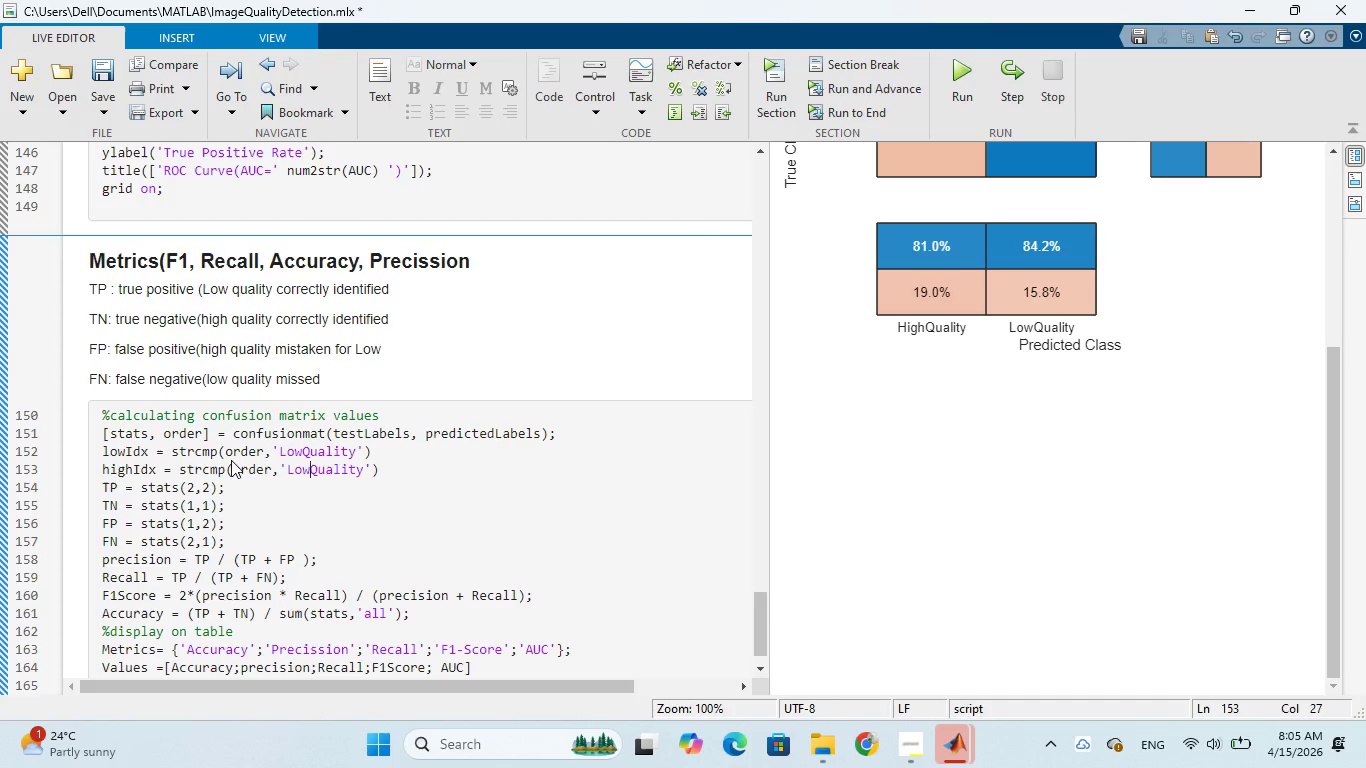 
key(ArrowRight)
 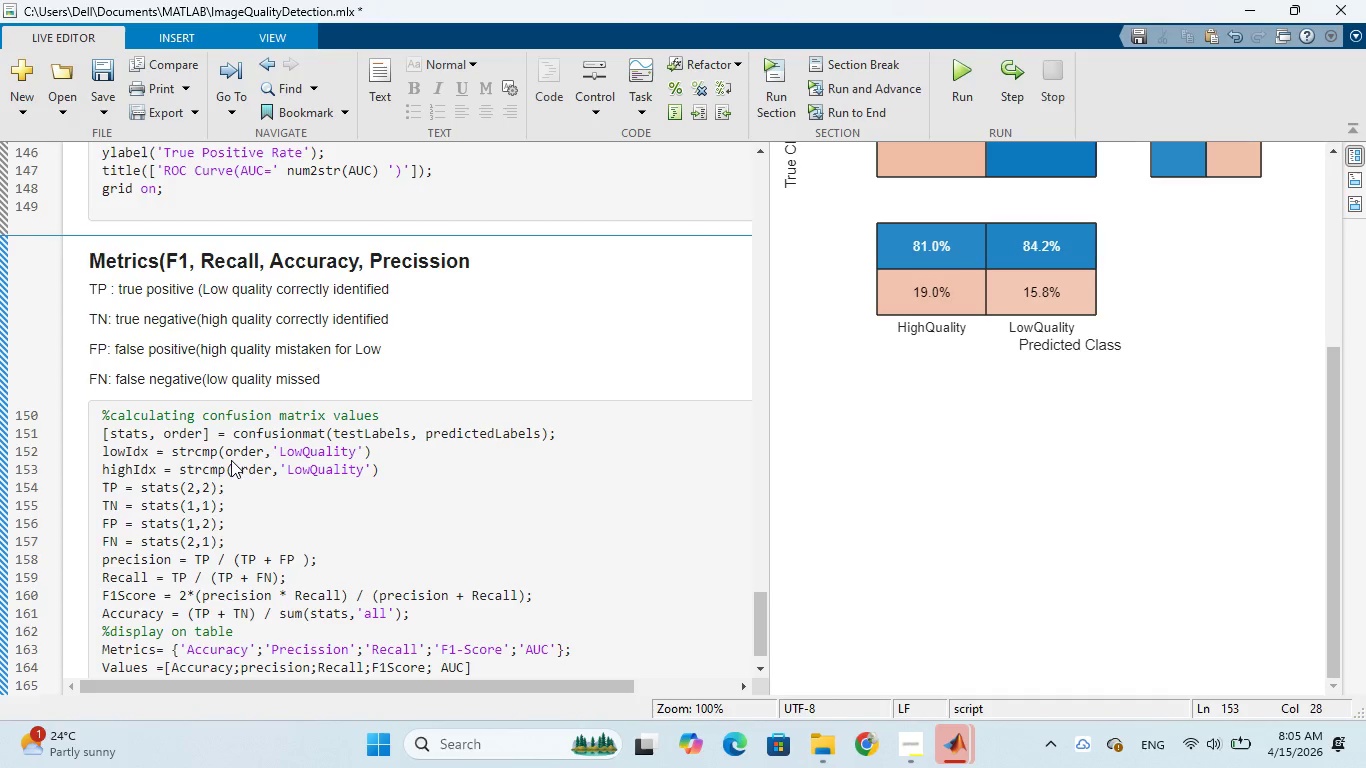 
key(Backspace)
key(Backspace)
key(Backspace)
type(High)
 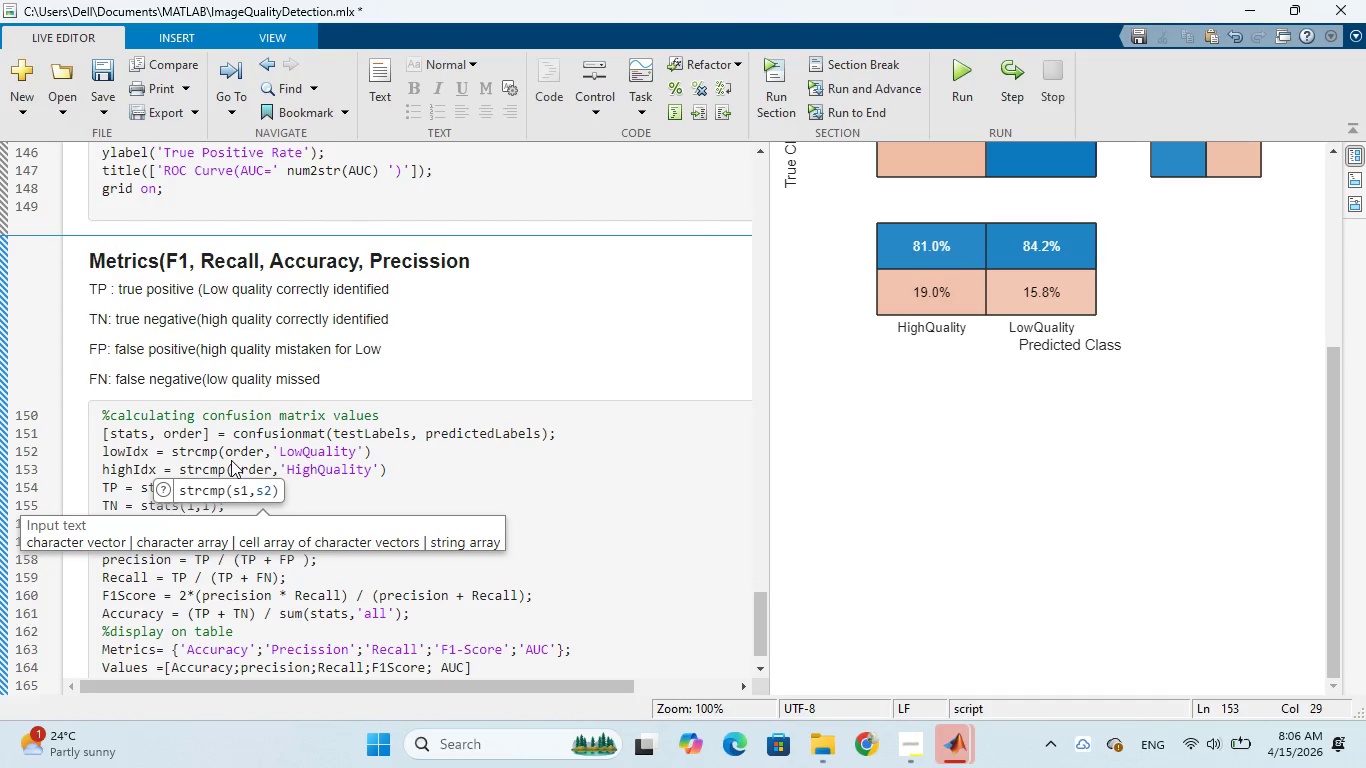 
wait(9.2)
 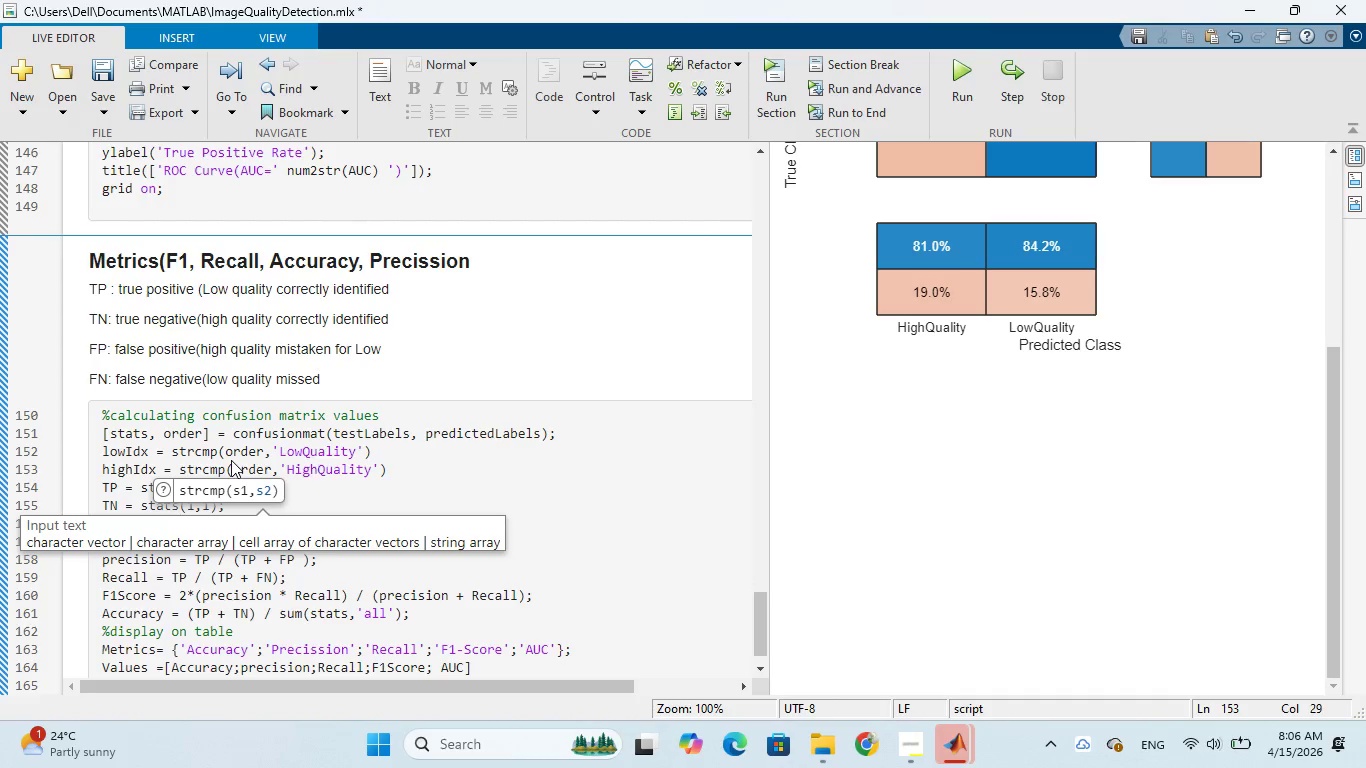 
left_click([376, 449])
 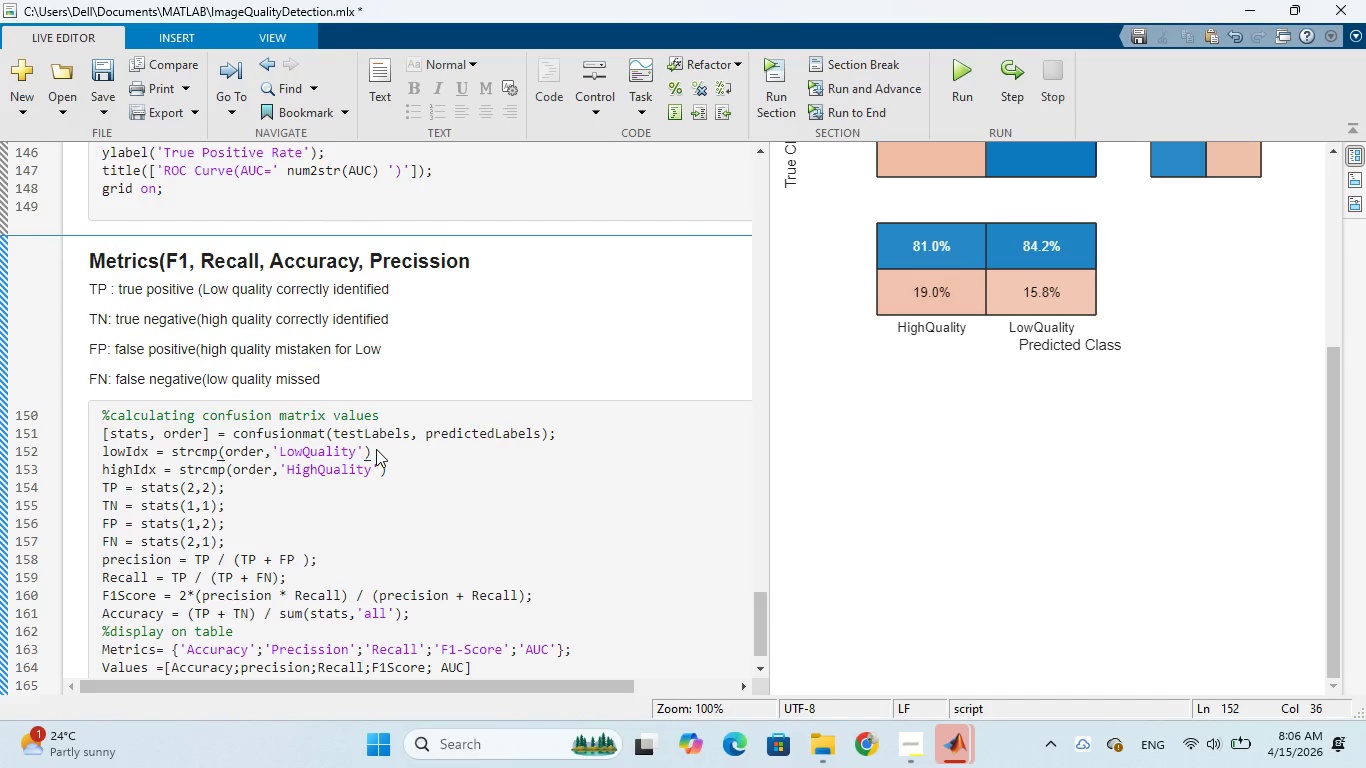 
key(Semicolon)
 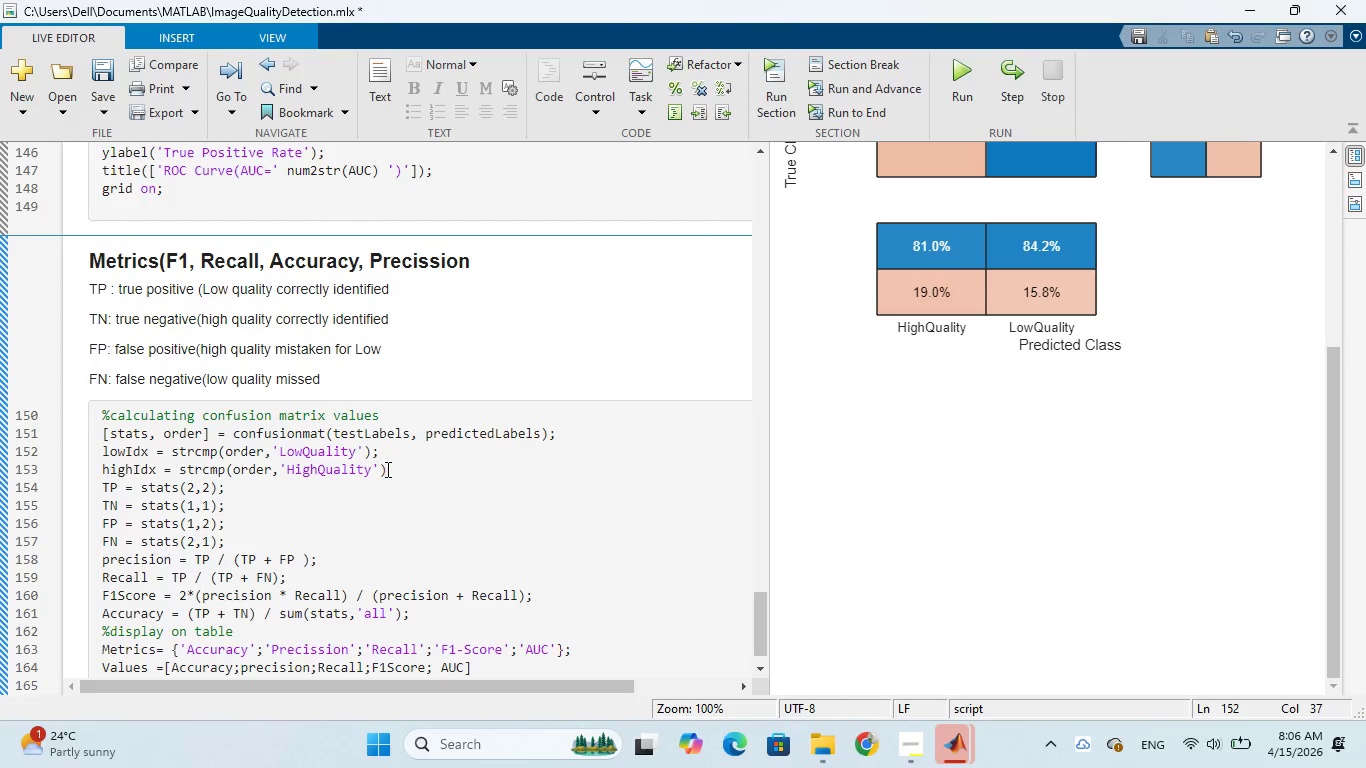 
left_click([387, 468])
 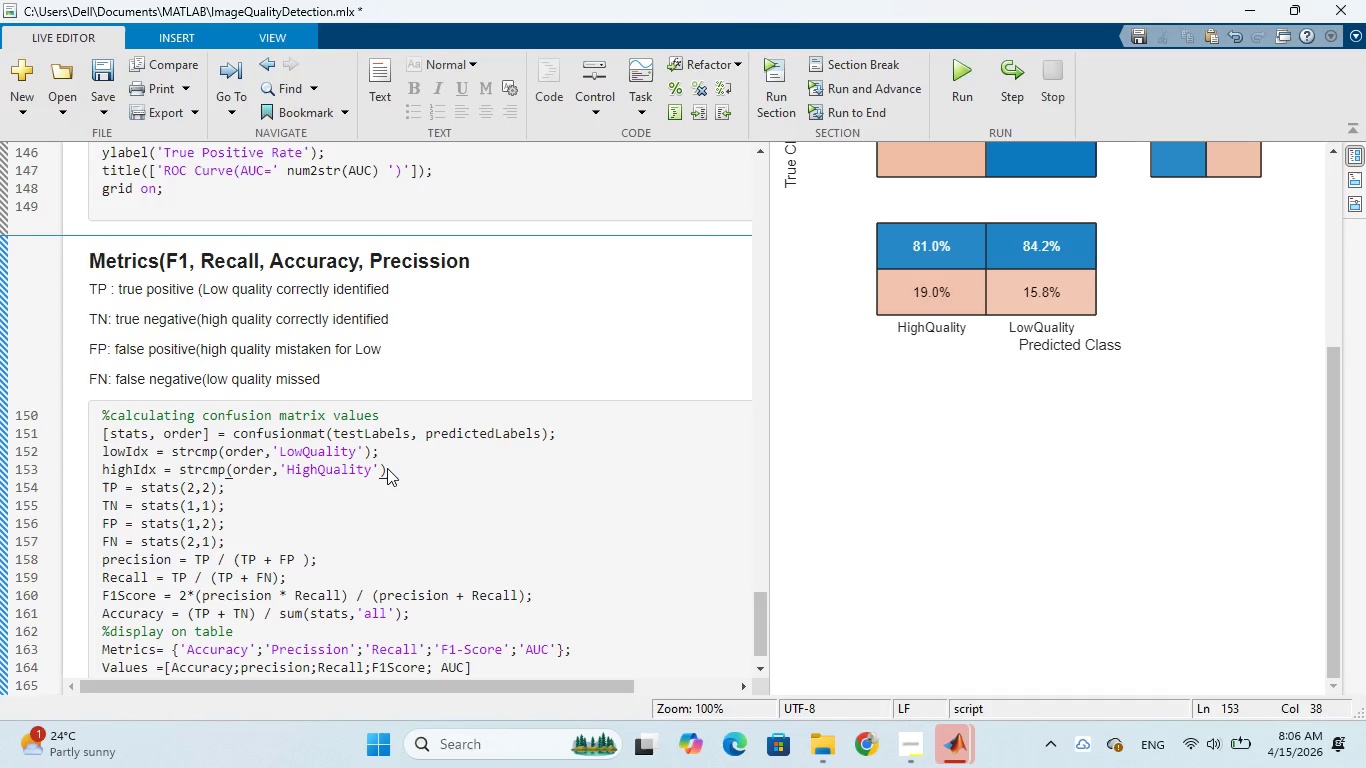 
key(Semicolon)
 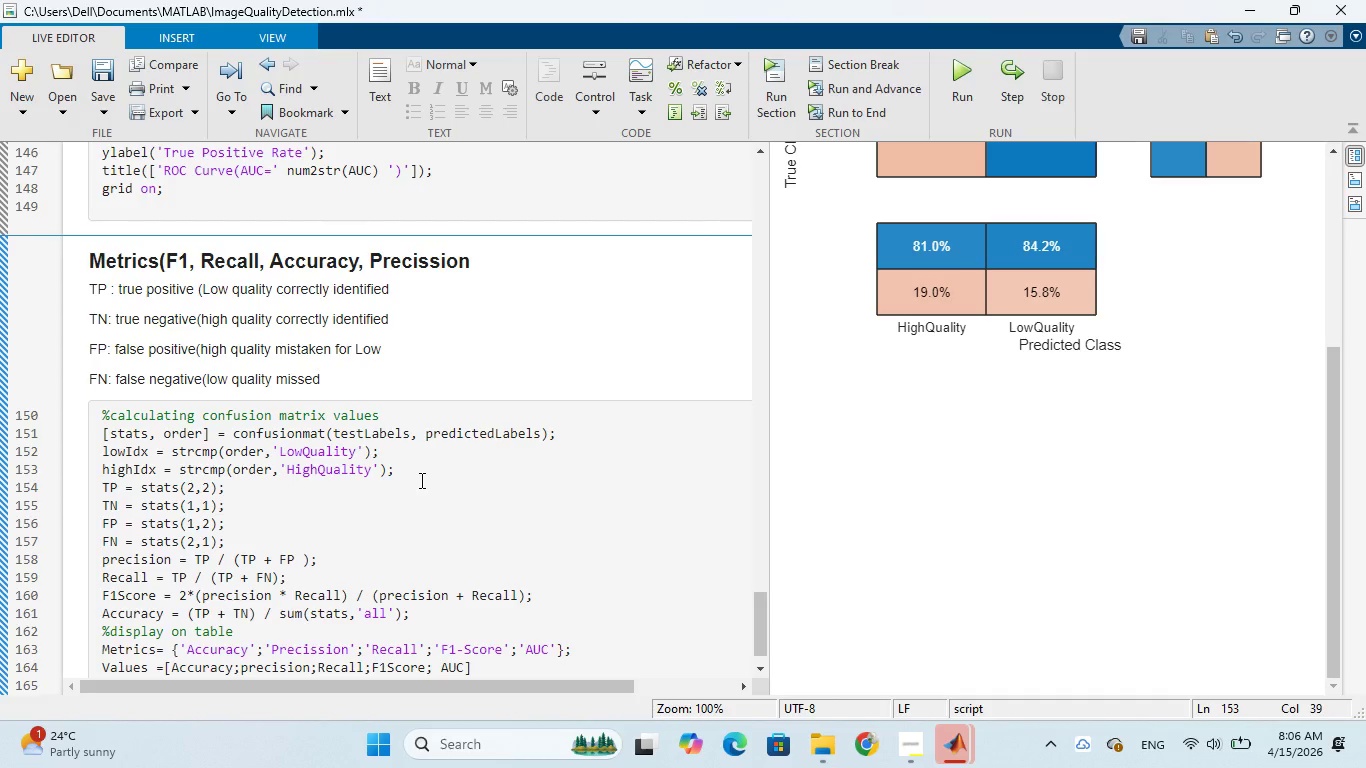 
scroll: coordinate [420, 480], scroll_direction: down, amount: 1.0
 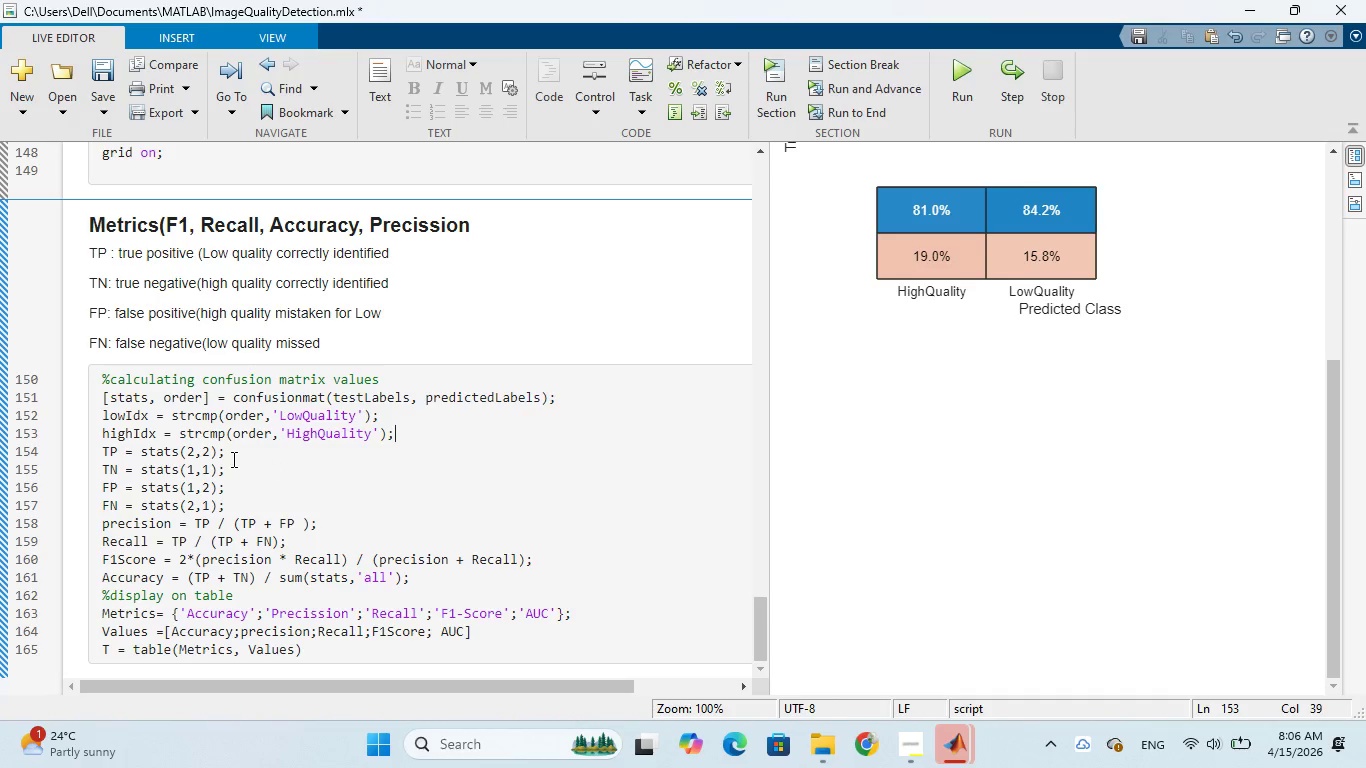 
wait(8.49)
 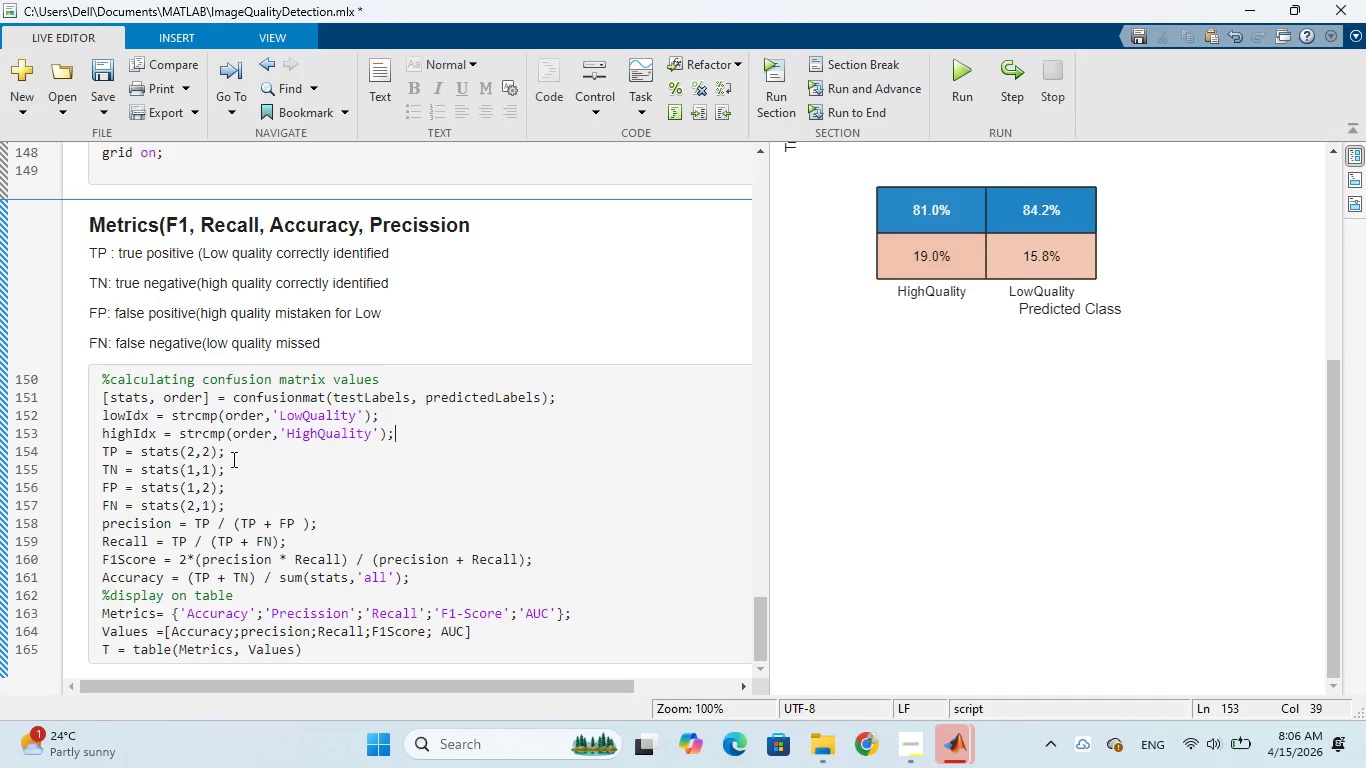 
left_click_drag(start_coordinate=[100, 416], to_coordinate=[148, 419])
 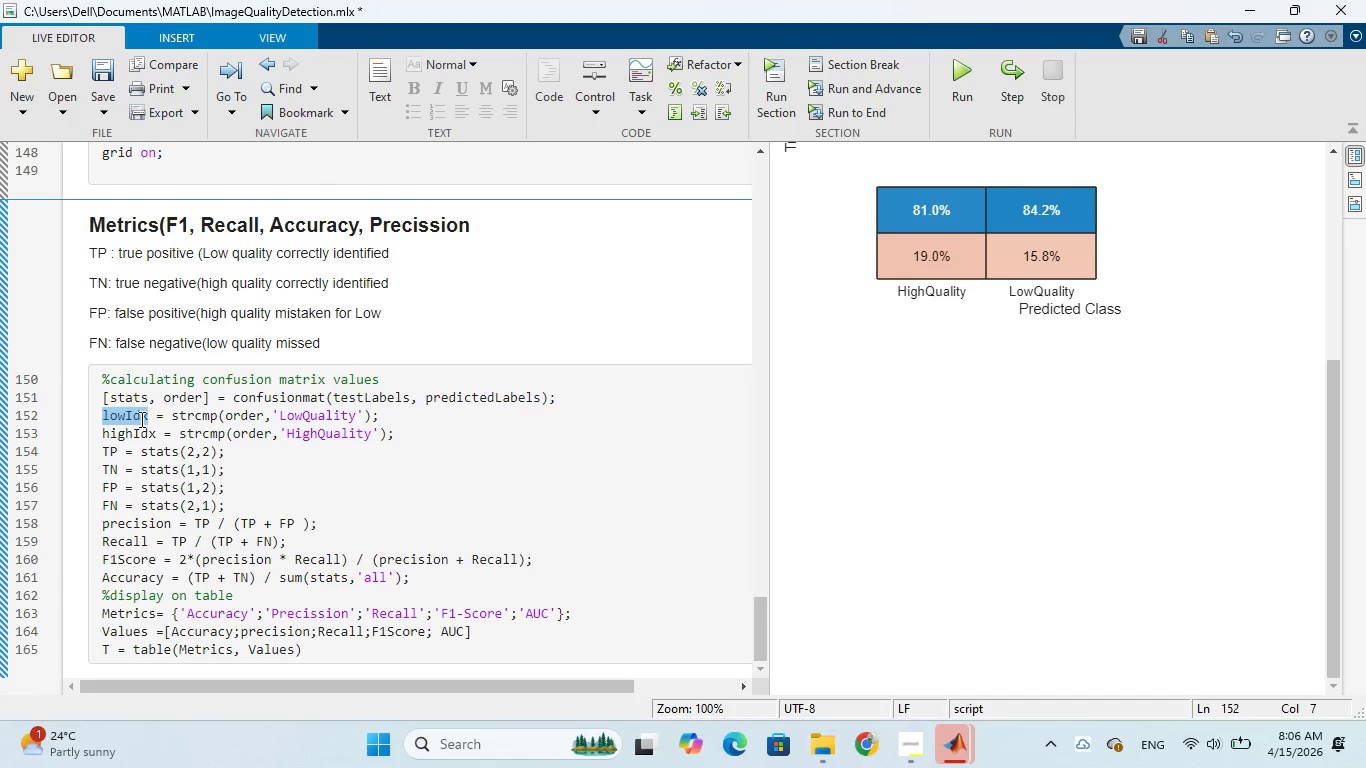 
right_click([140, 419])
 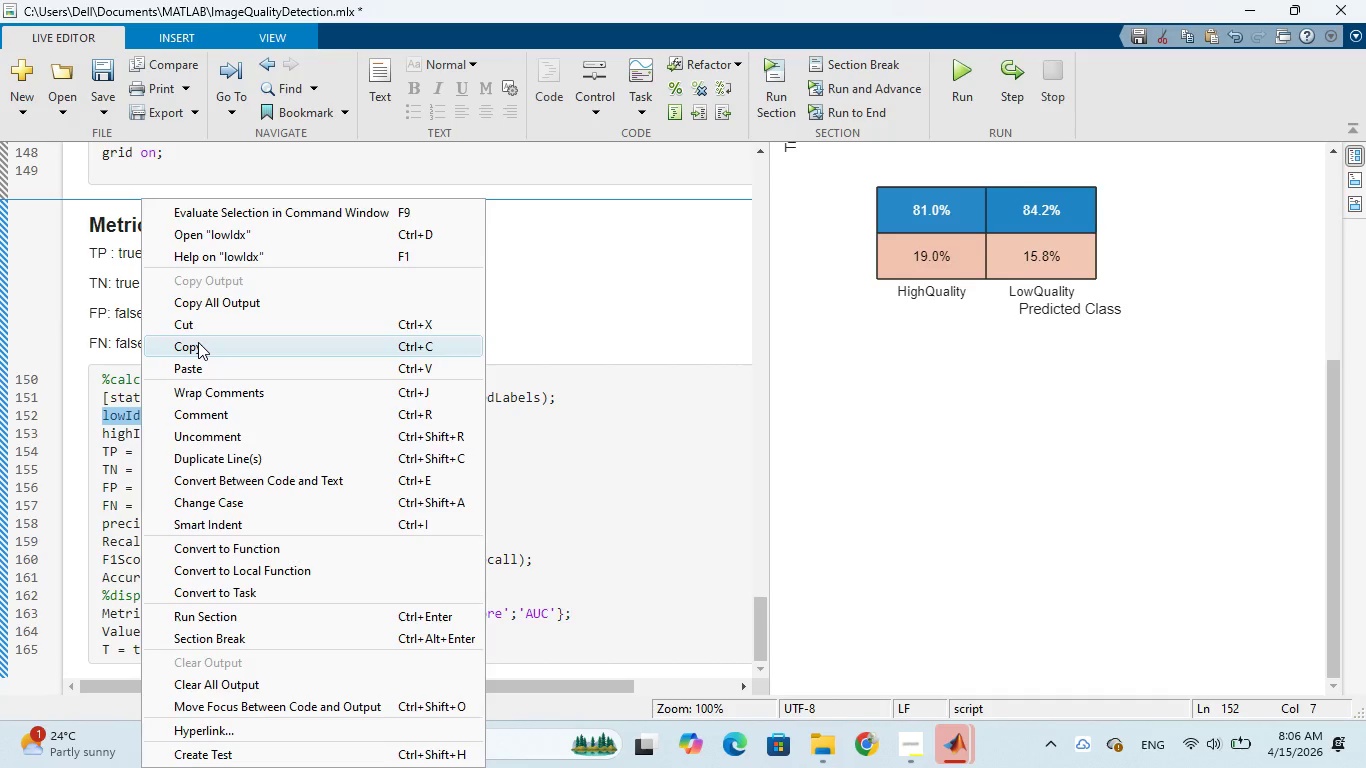 
left_click([198, 342])
 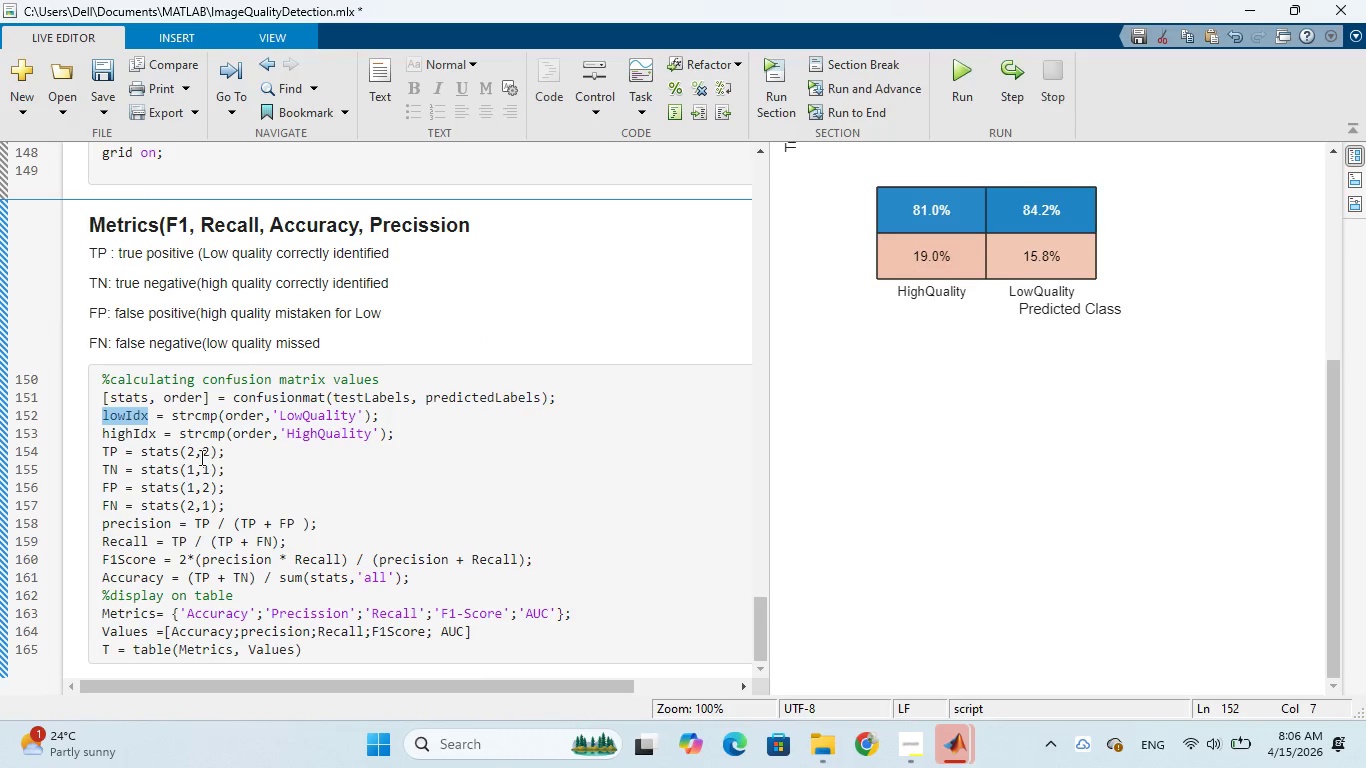 
left_click([192, 451])
 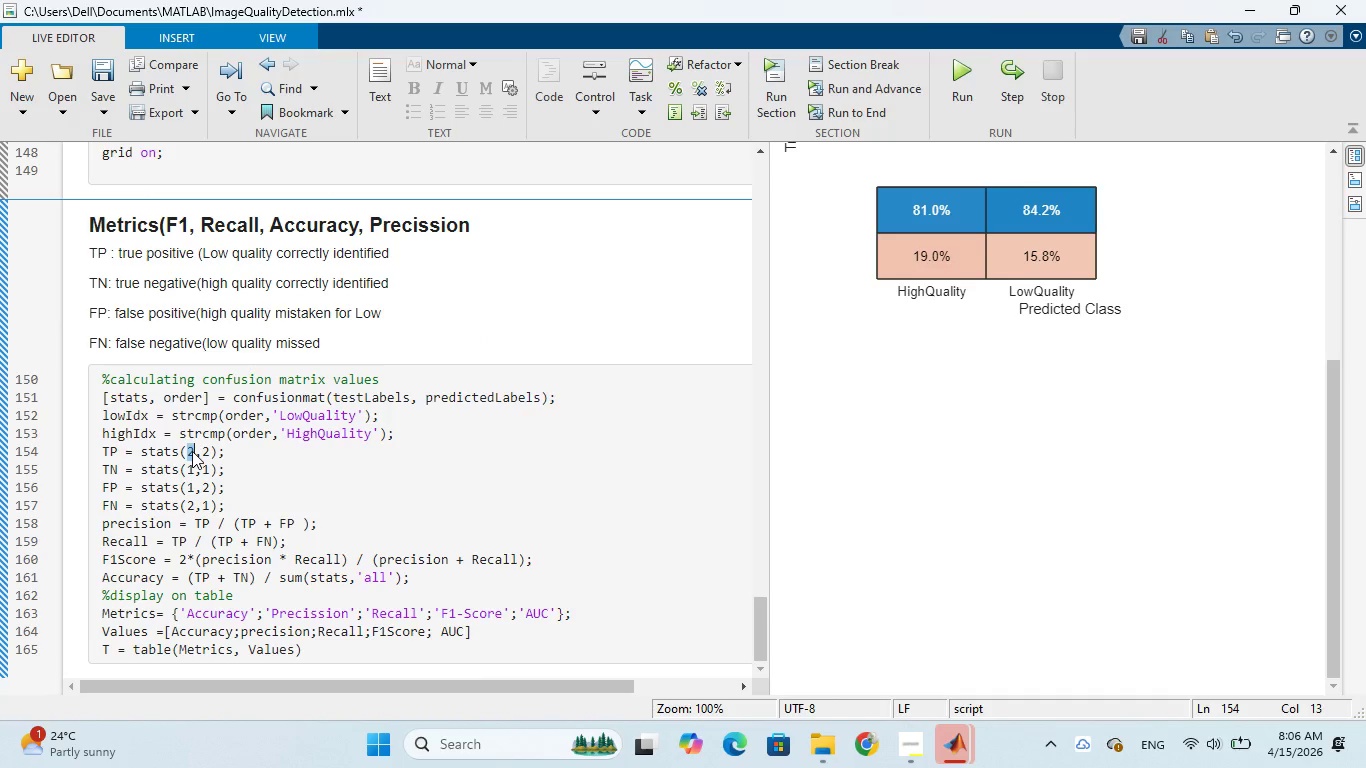 
left_click([192, 451])
 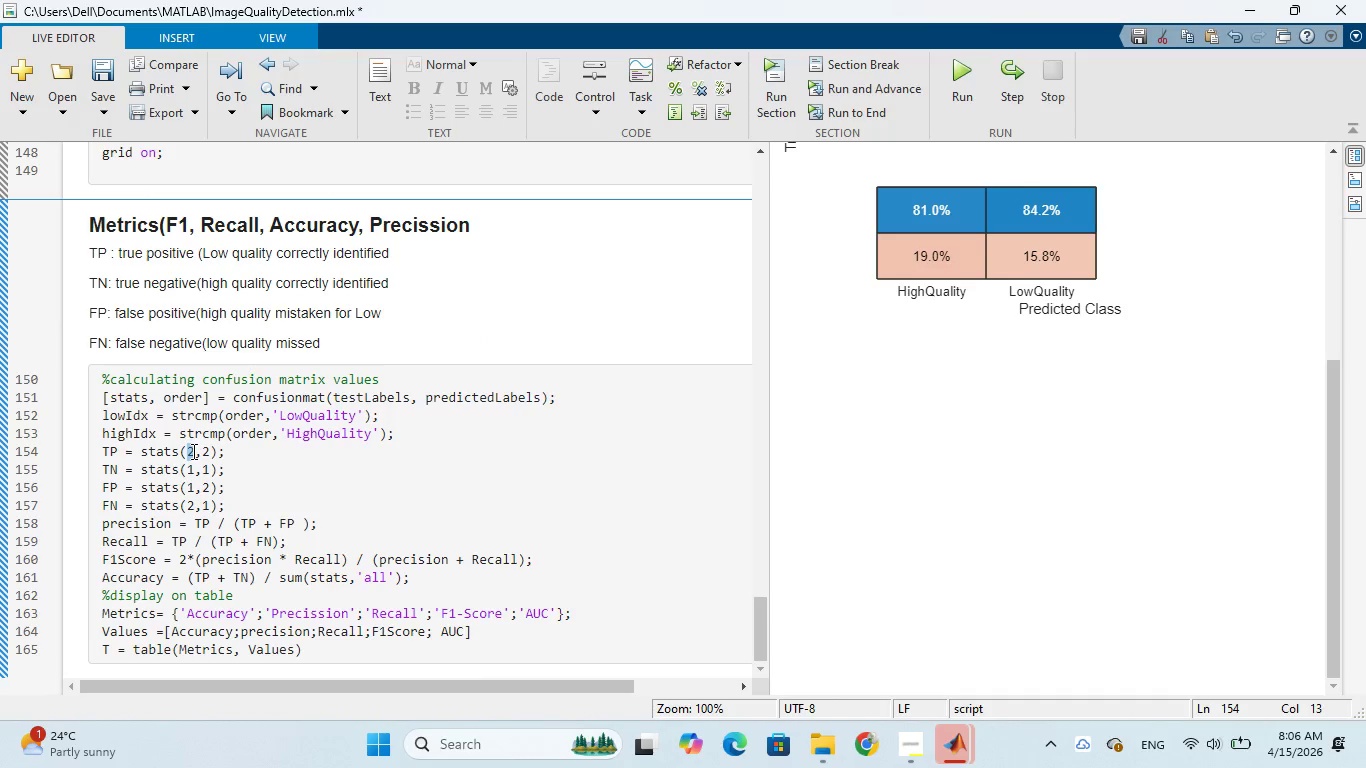 
key(Control+V)
 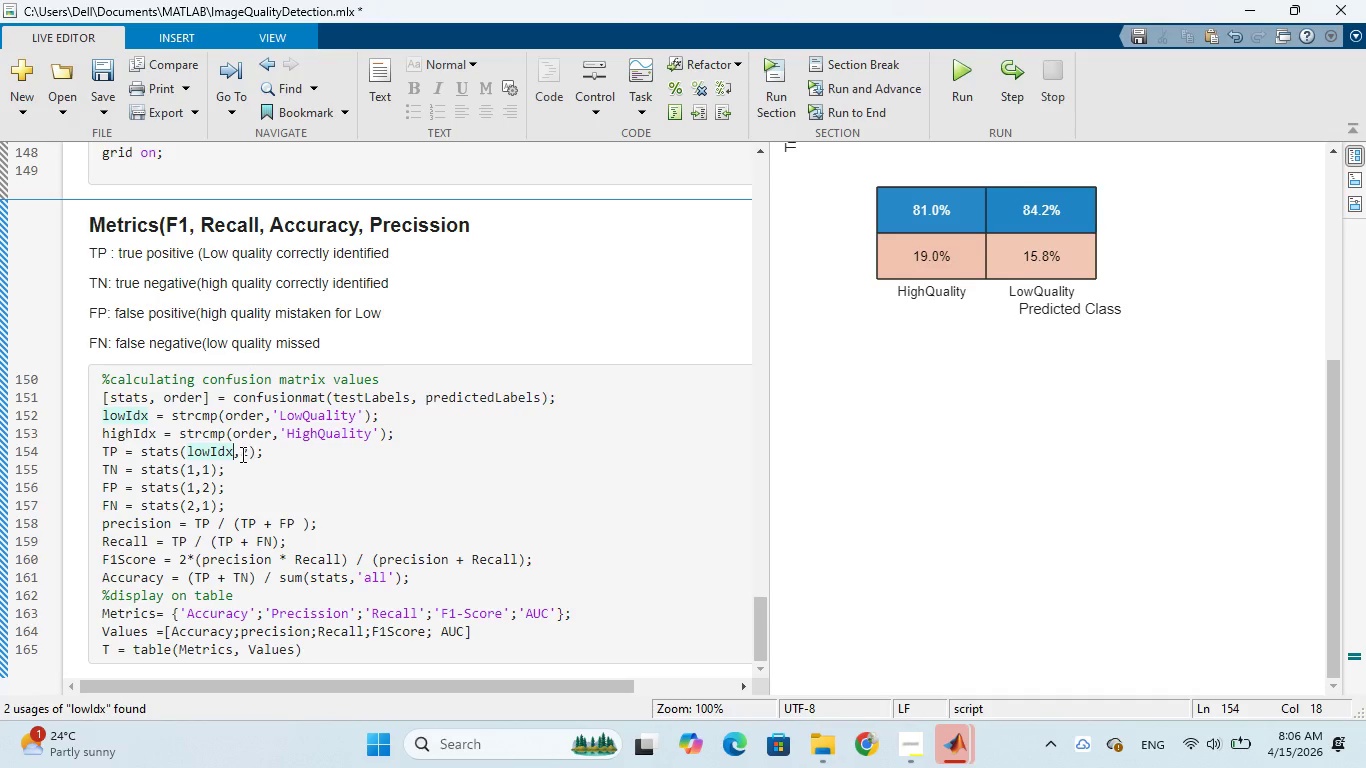 
left_click_drag(start_coordinate=[240, 454], to_coordinate=[245, 454])
 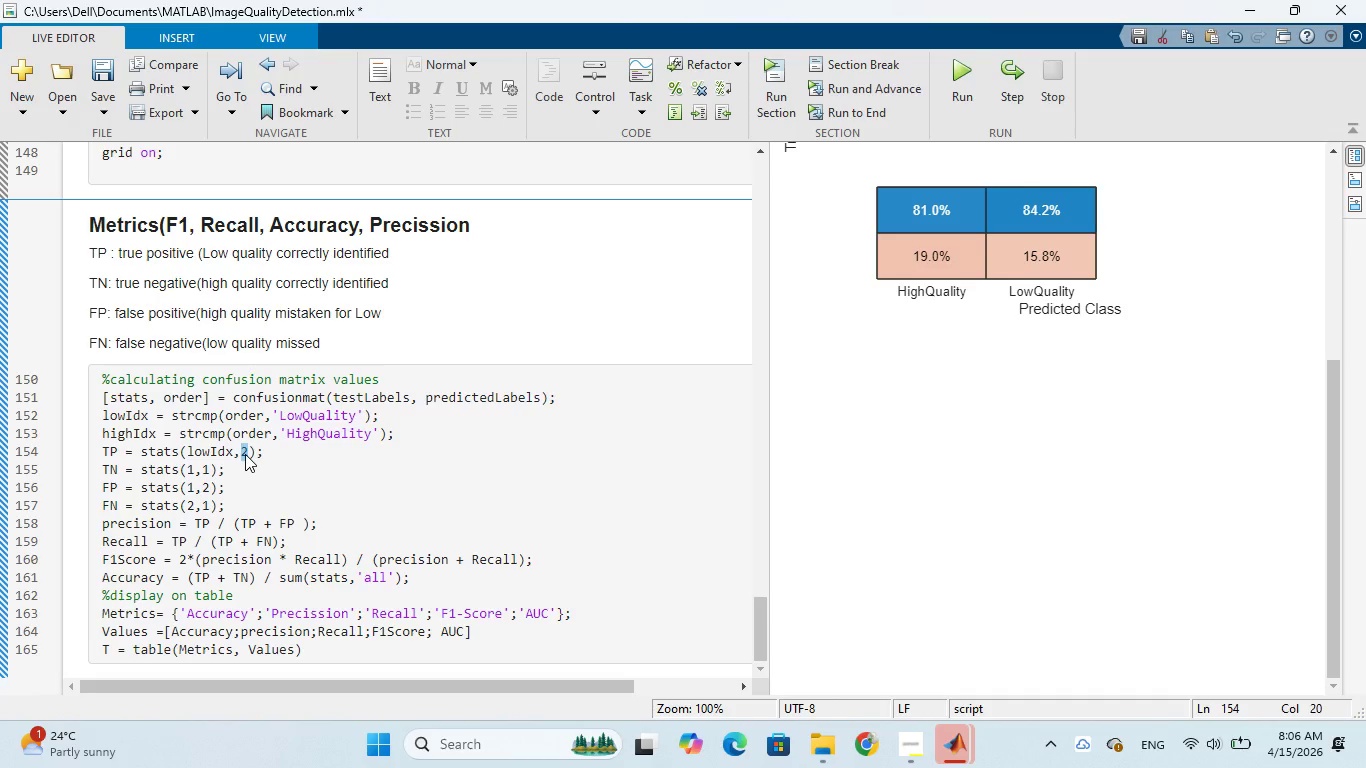 
key(Control+V)
 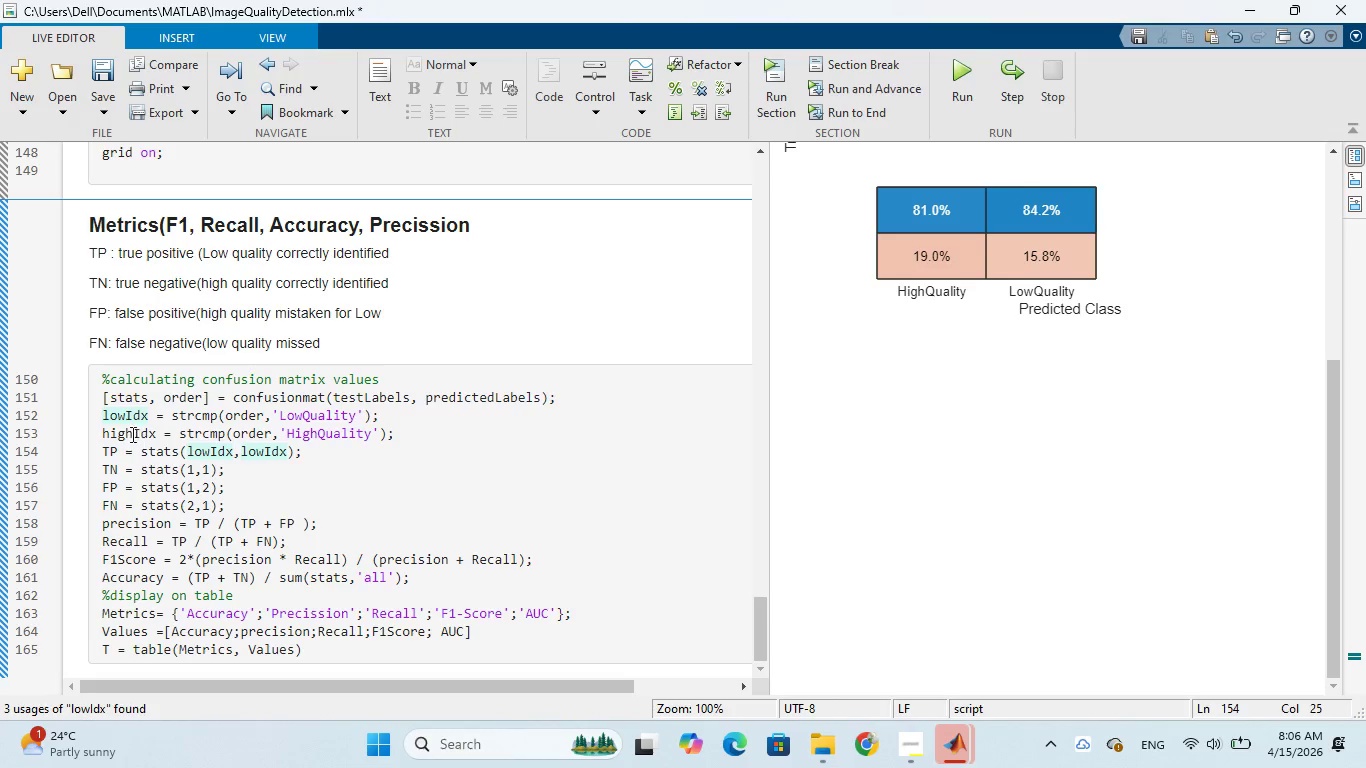 
left_click_drag(start_coordinate=[102, 433], to_coordinate=[156, 436])
 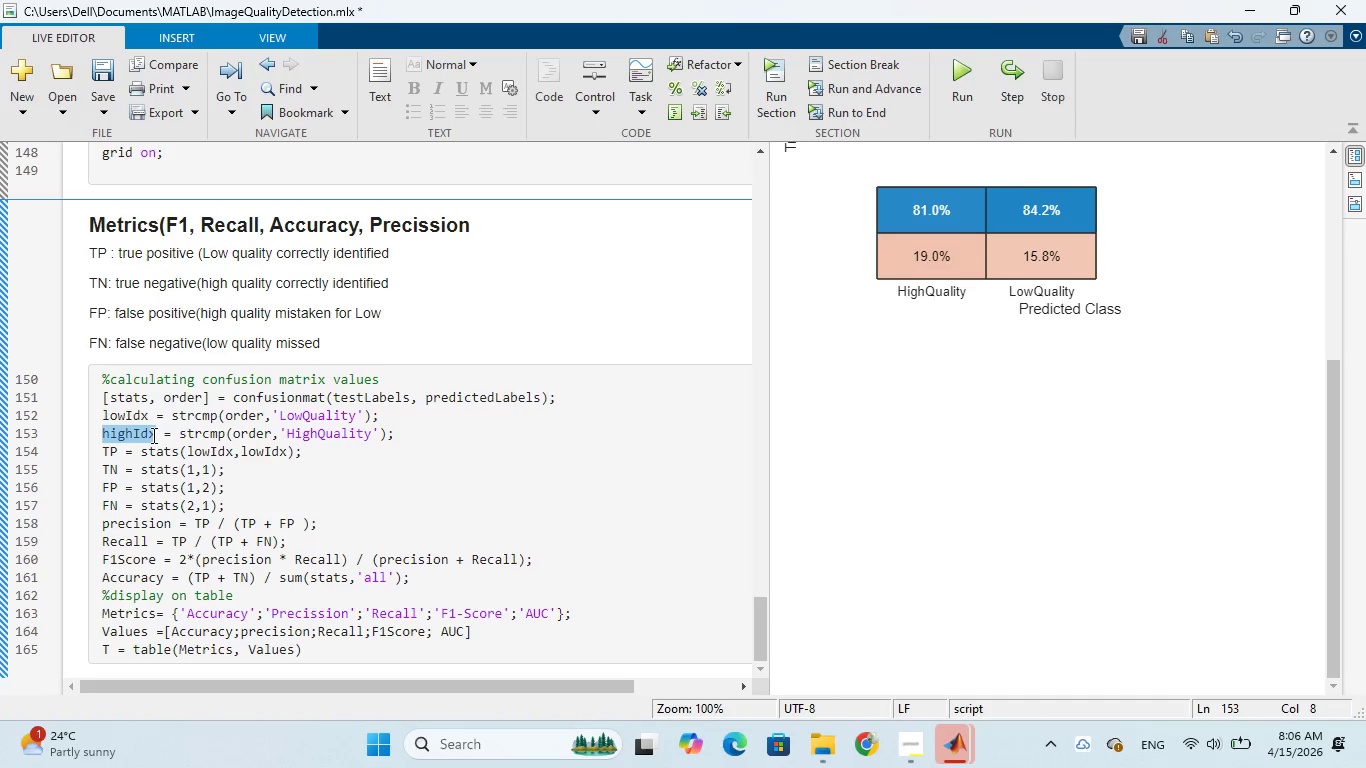 
right_click([152, 435])
 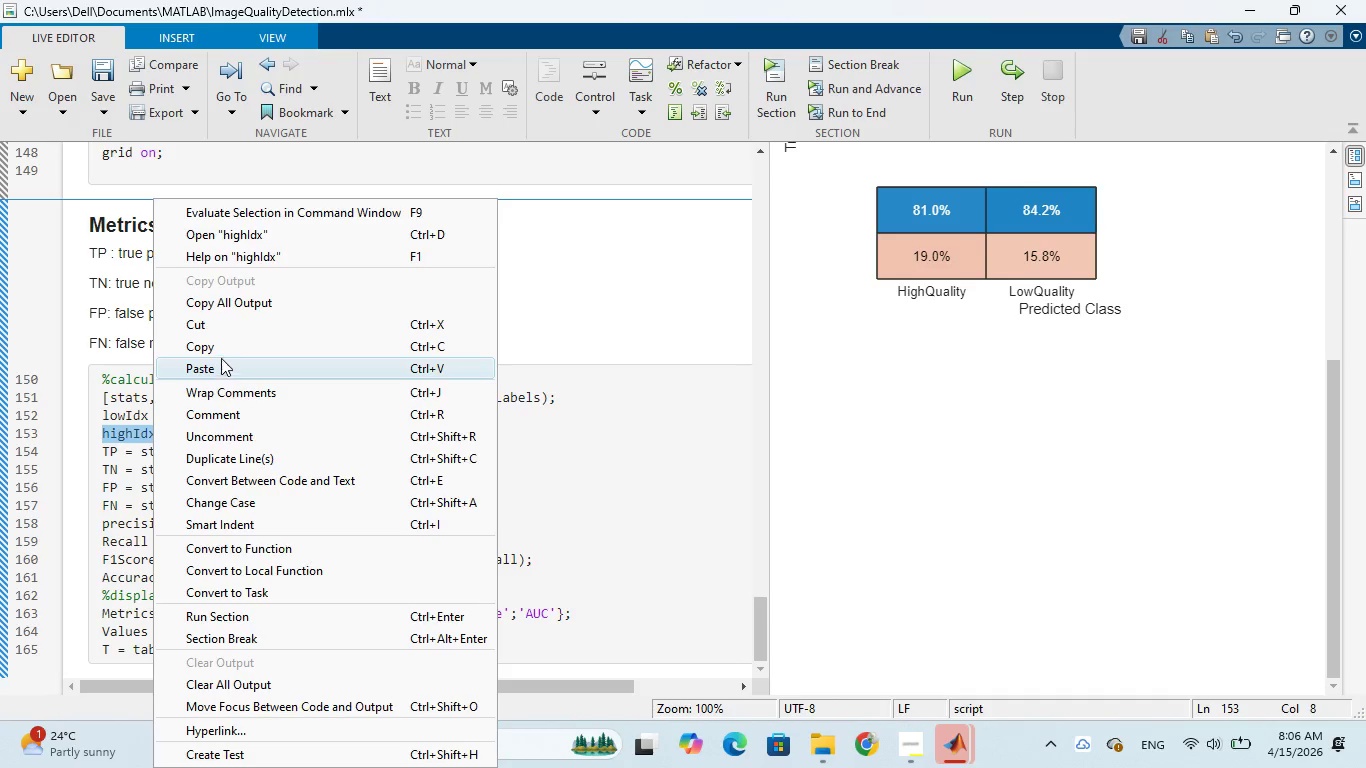 
left_click([221, 351])
 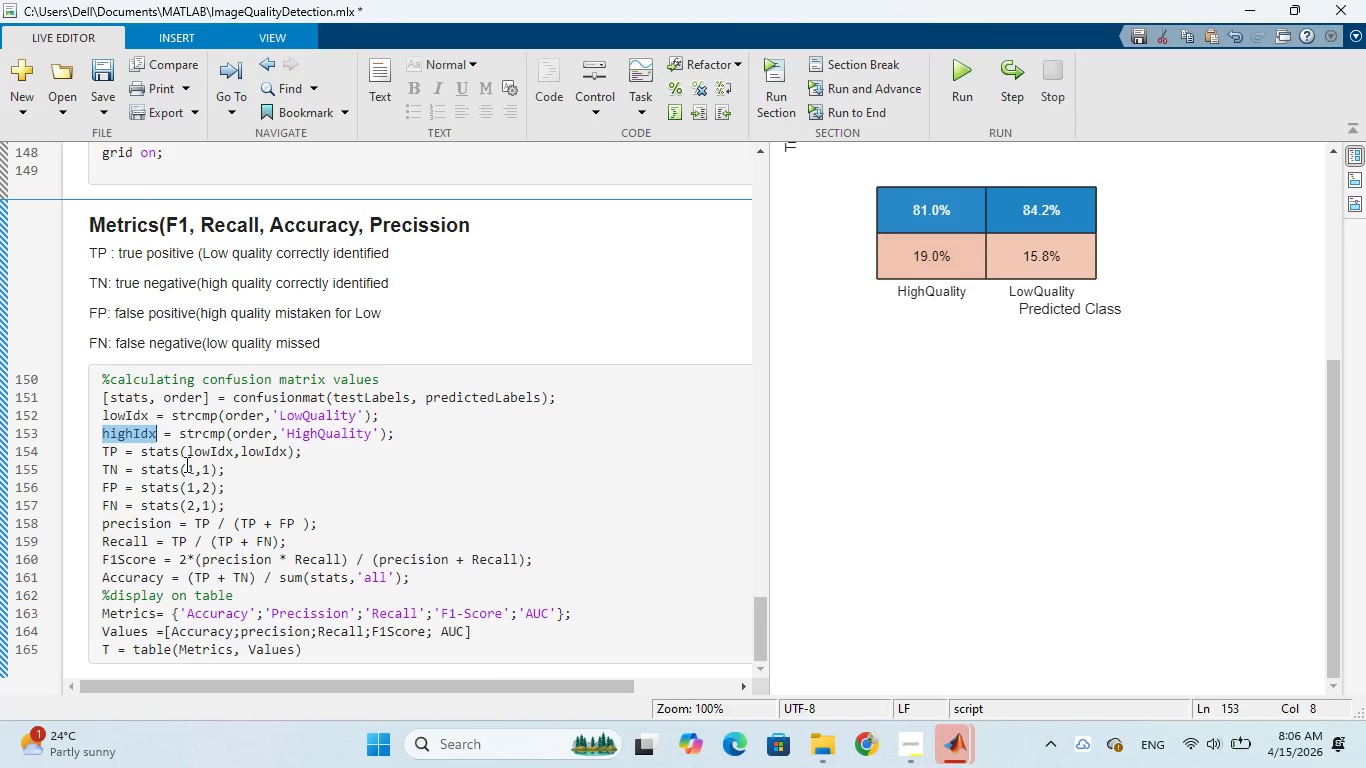 
left_click_drag(start_coordinate=[185, 465], to_coordinate=[192, 467])
 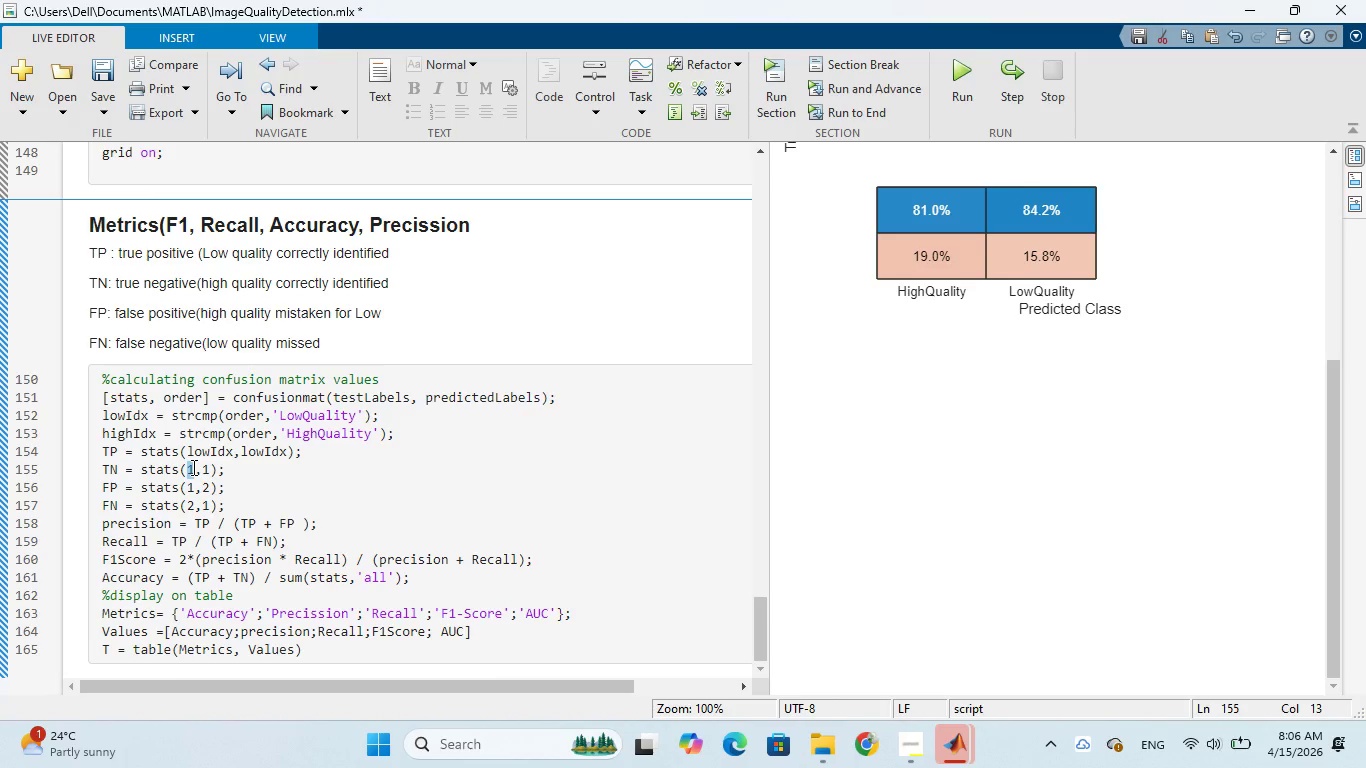 
key(Control+V)
 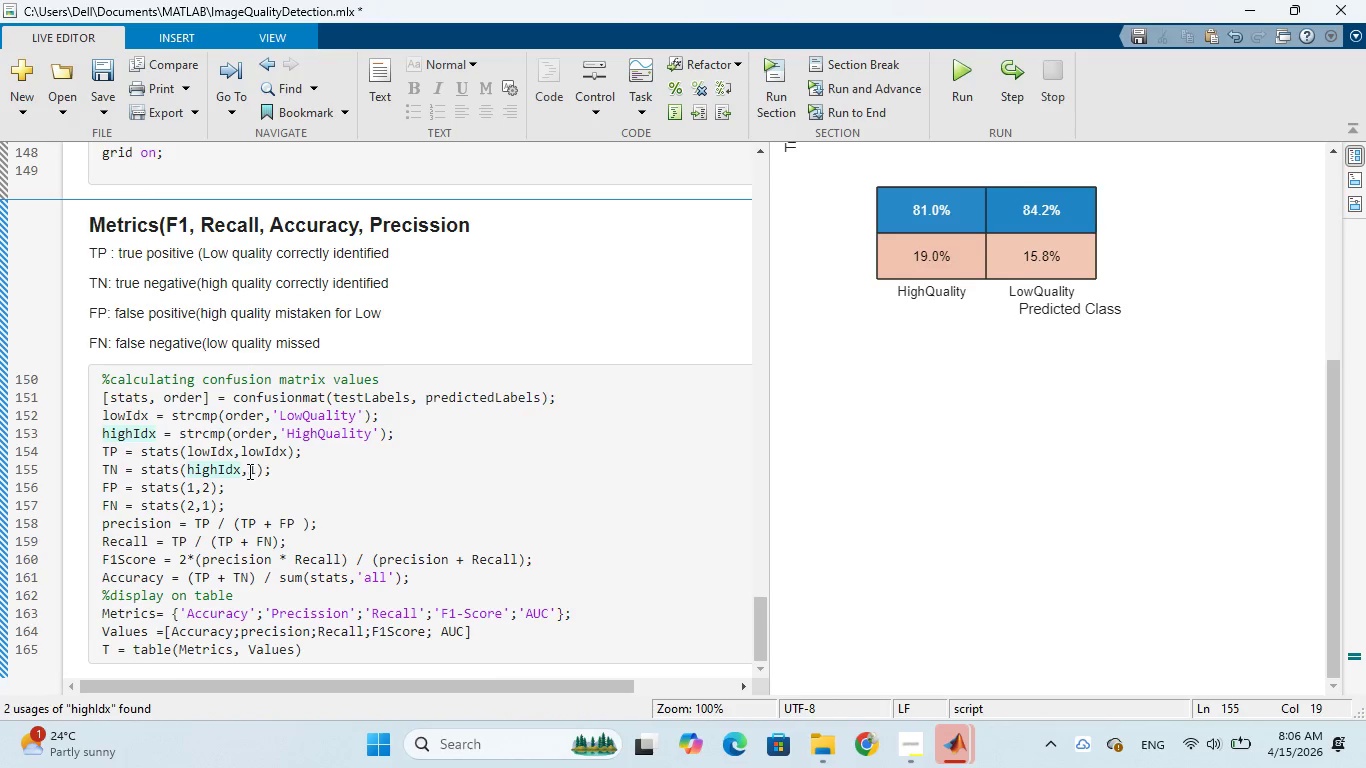 
left_click_drag(start_coordinate=[248, 471], to_coordinate=[253, 471])
 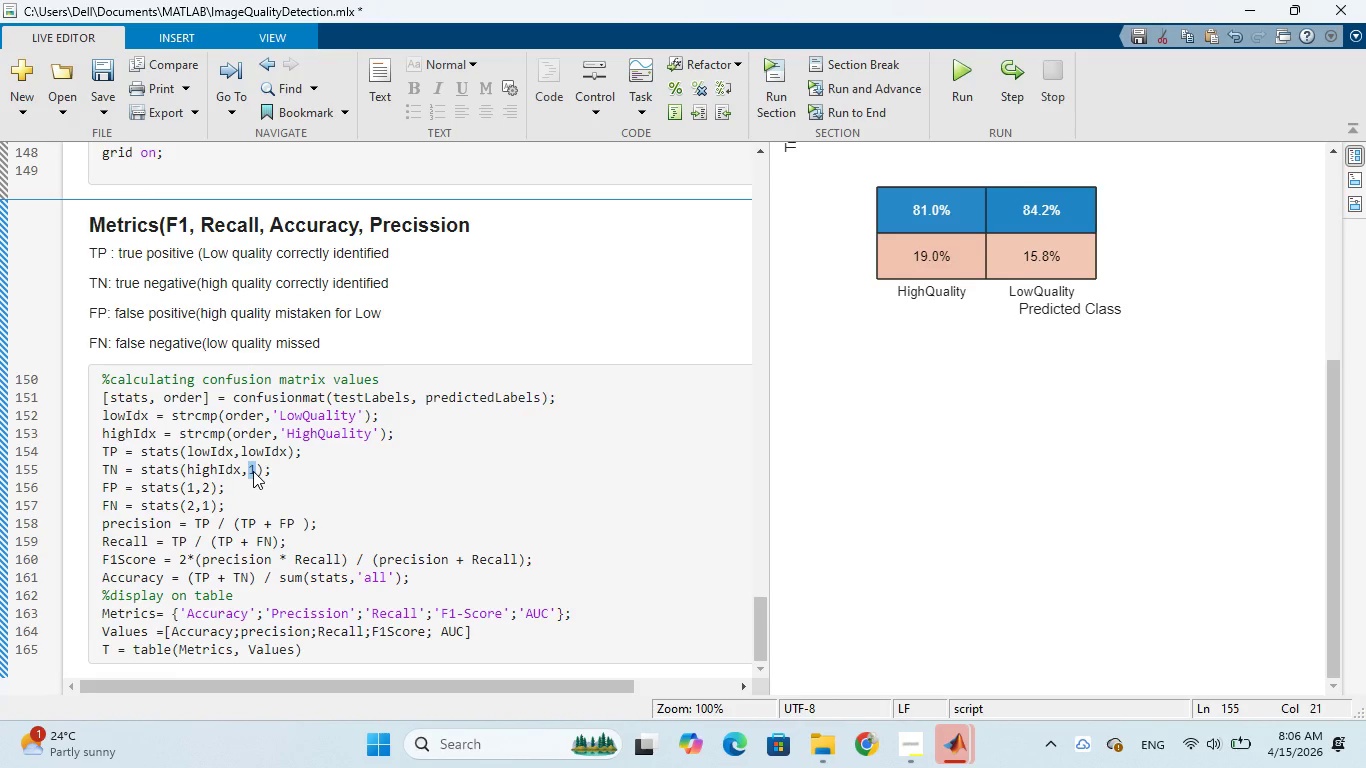 
key(Control+V)
 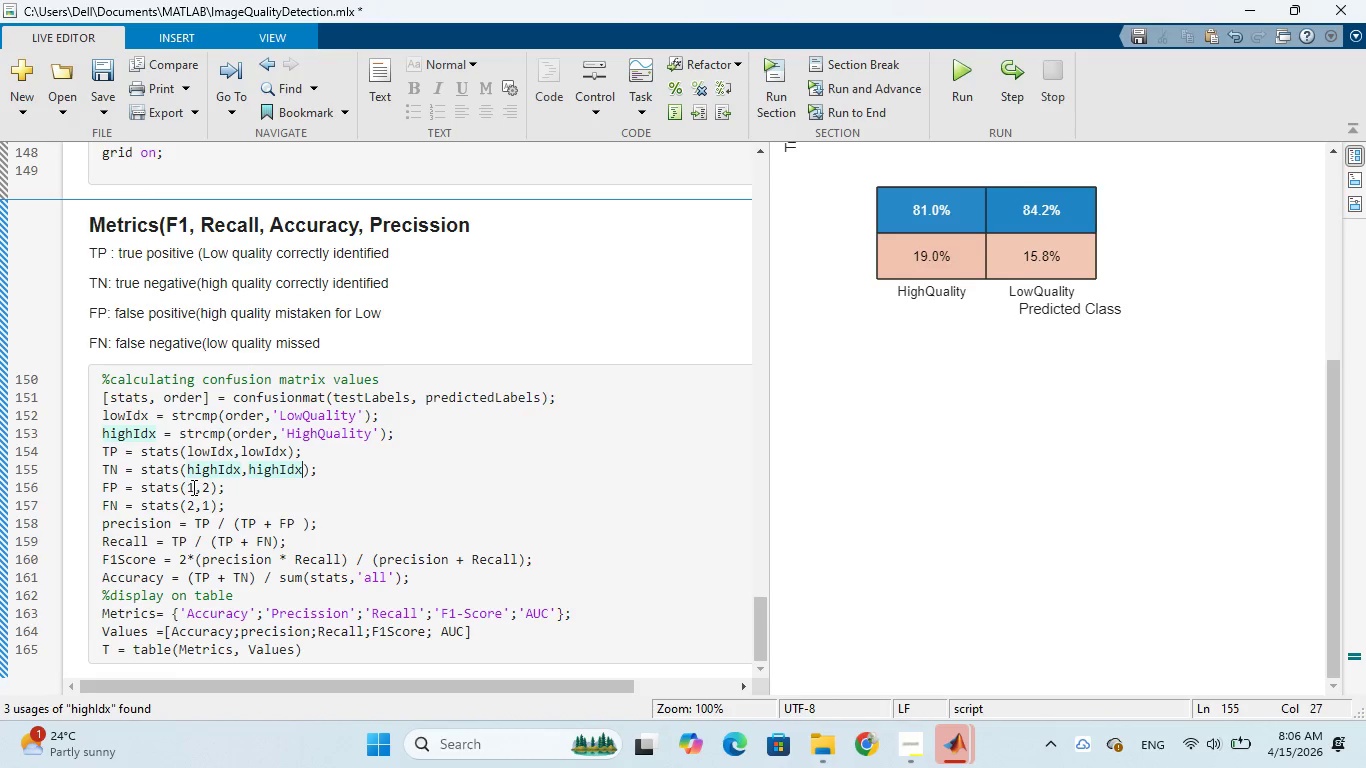 
left_click_drag(start_coordinate=[192, 487], to_coordinate=[186, 489])
 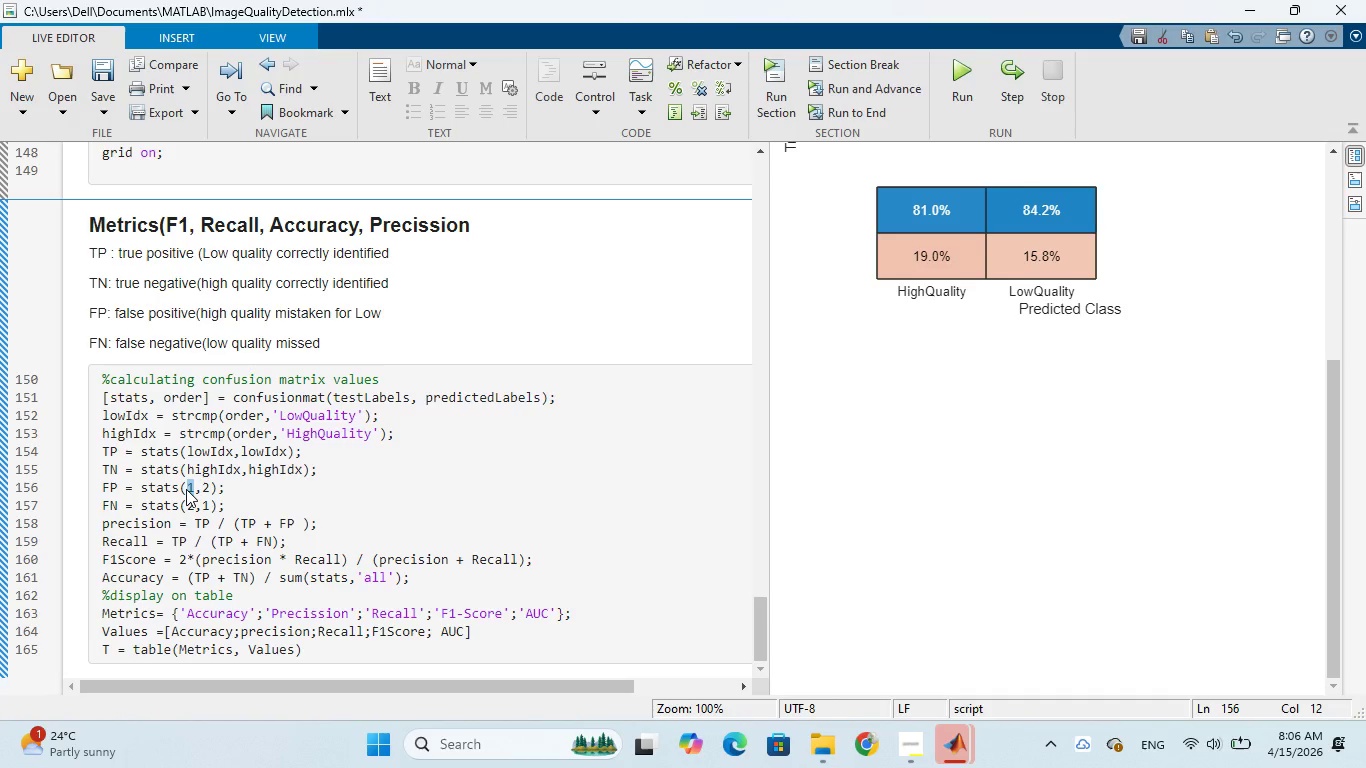 
key(Control+V)
 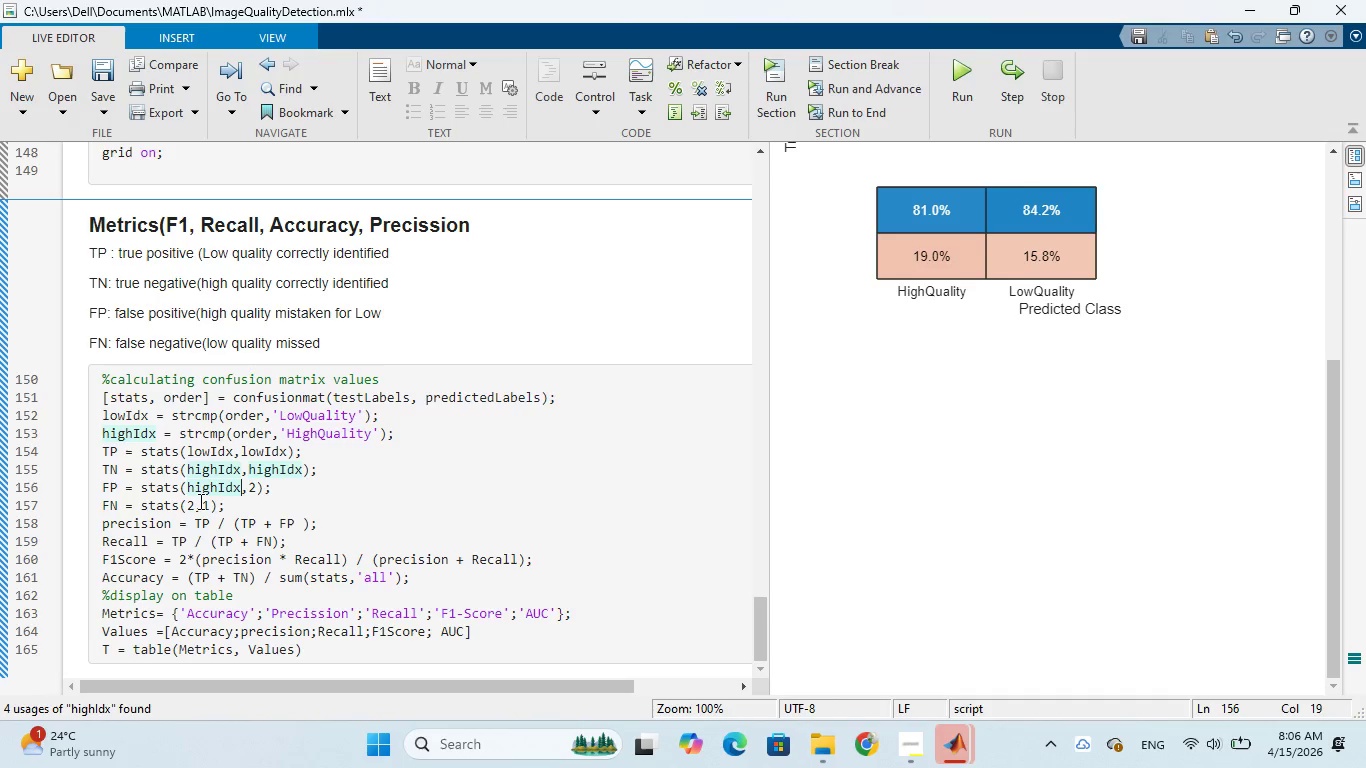 
left_click_drag(start_coordinate=[199, 503], to_coordinate=[211, 505])
 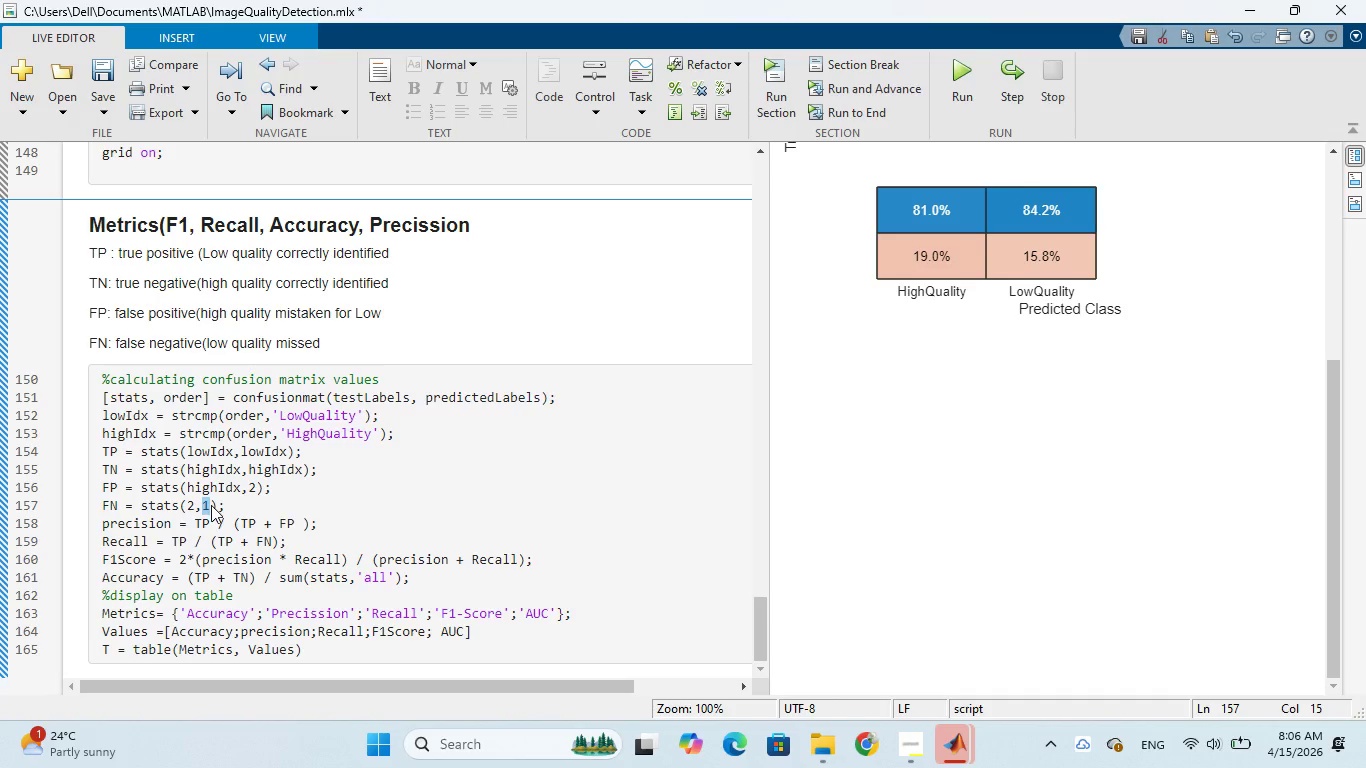 
key(Control+V)
 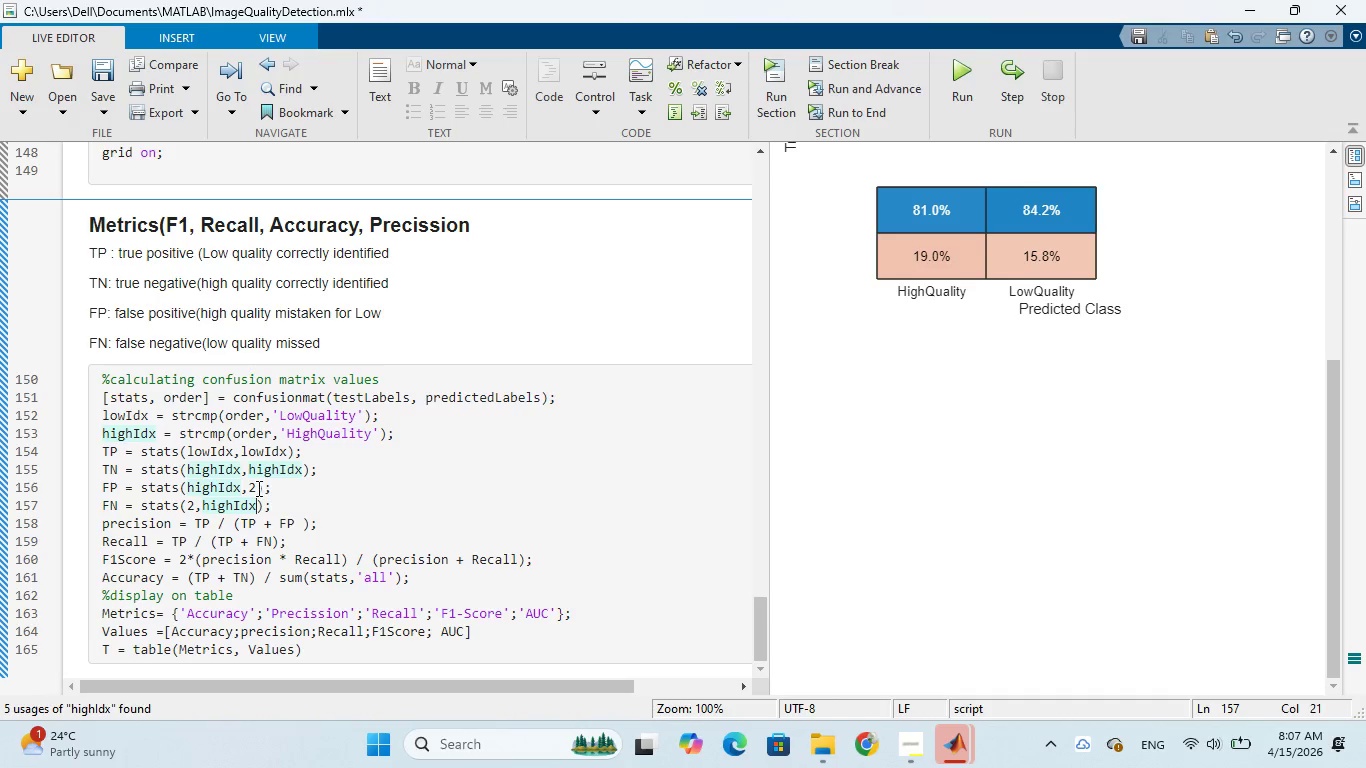 
left_click([257, 488])
 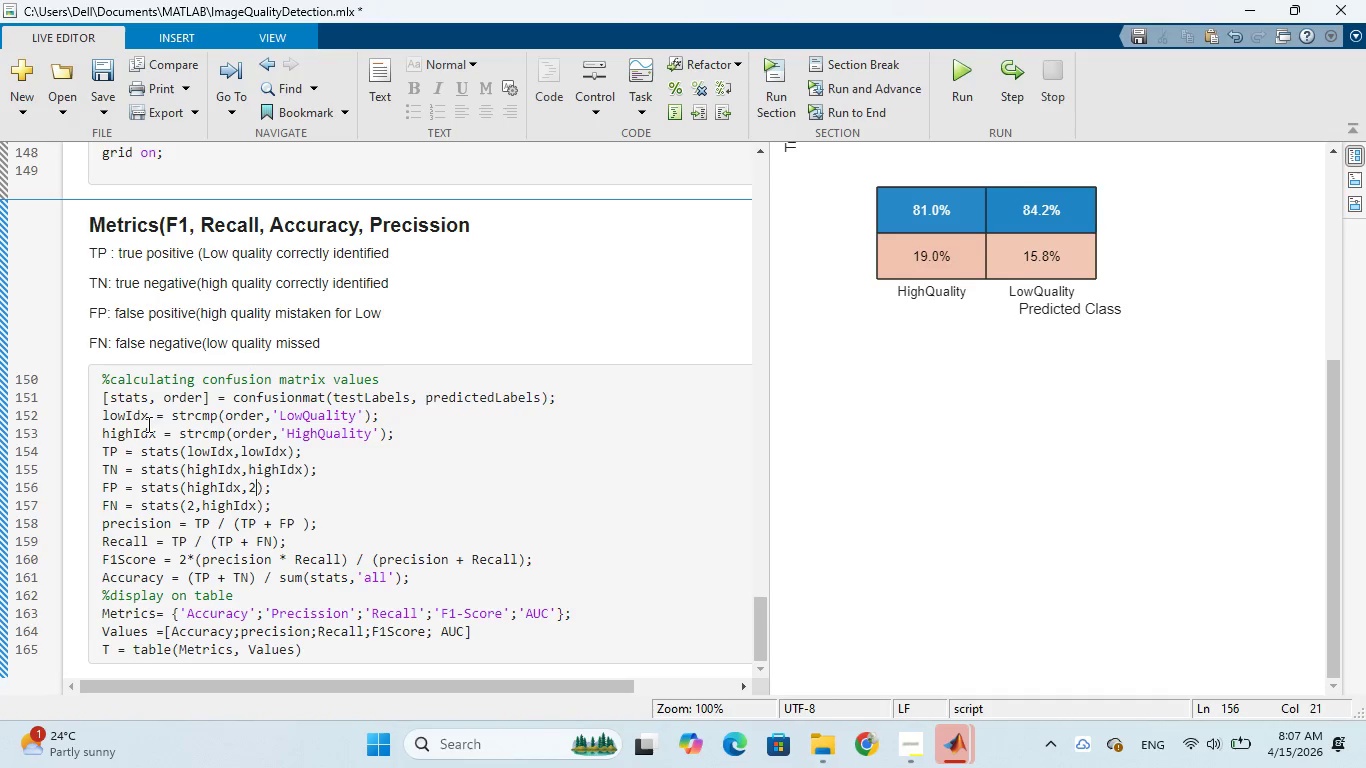 
left_click_drag(start_coordinate=[148, 416], to_coordinate=[105, 412])
 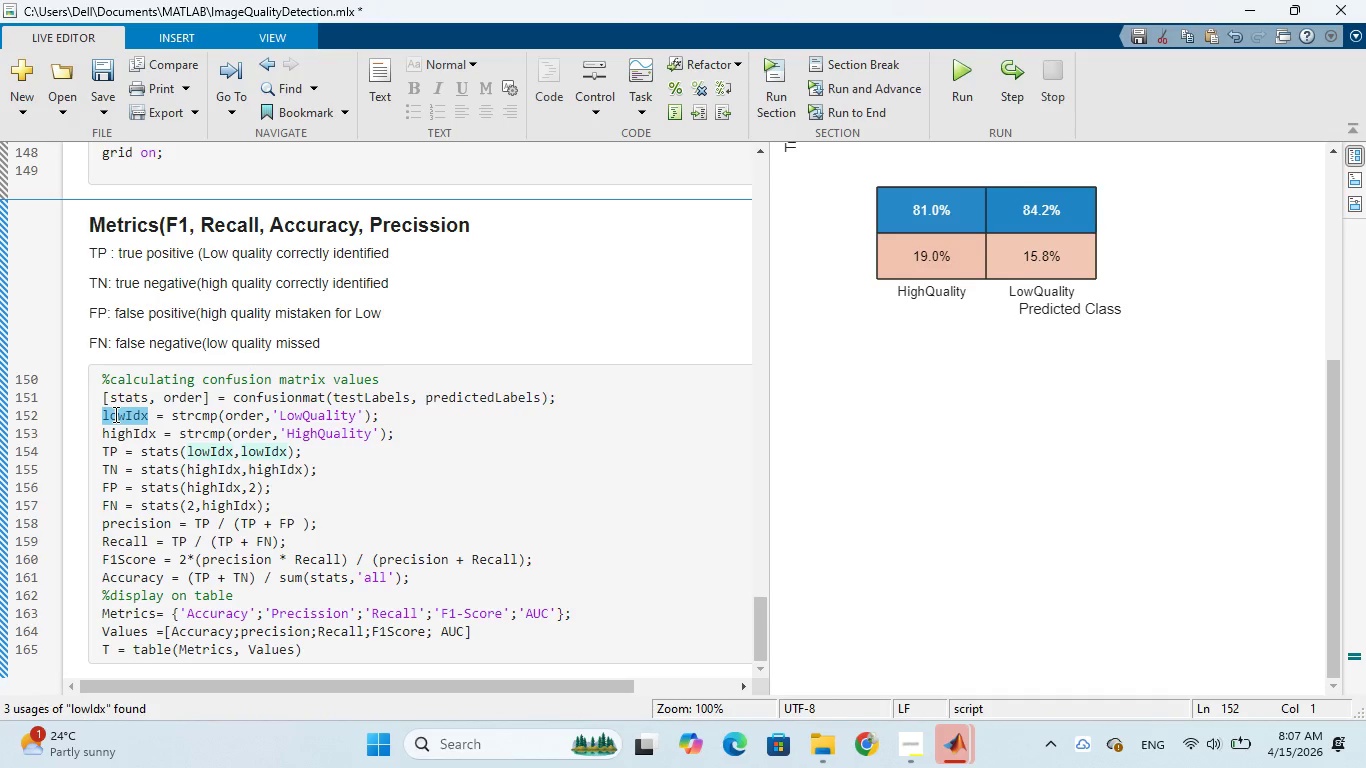 
right_click([114, 414])
 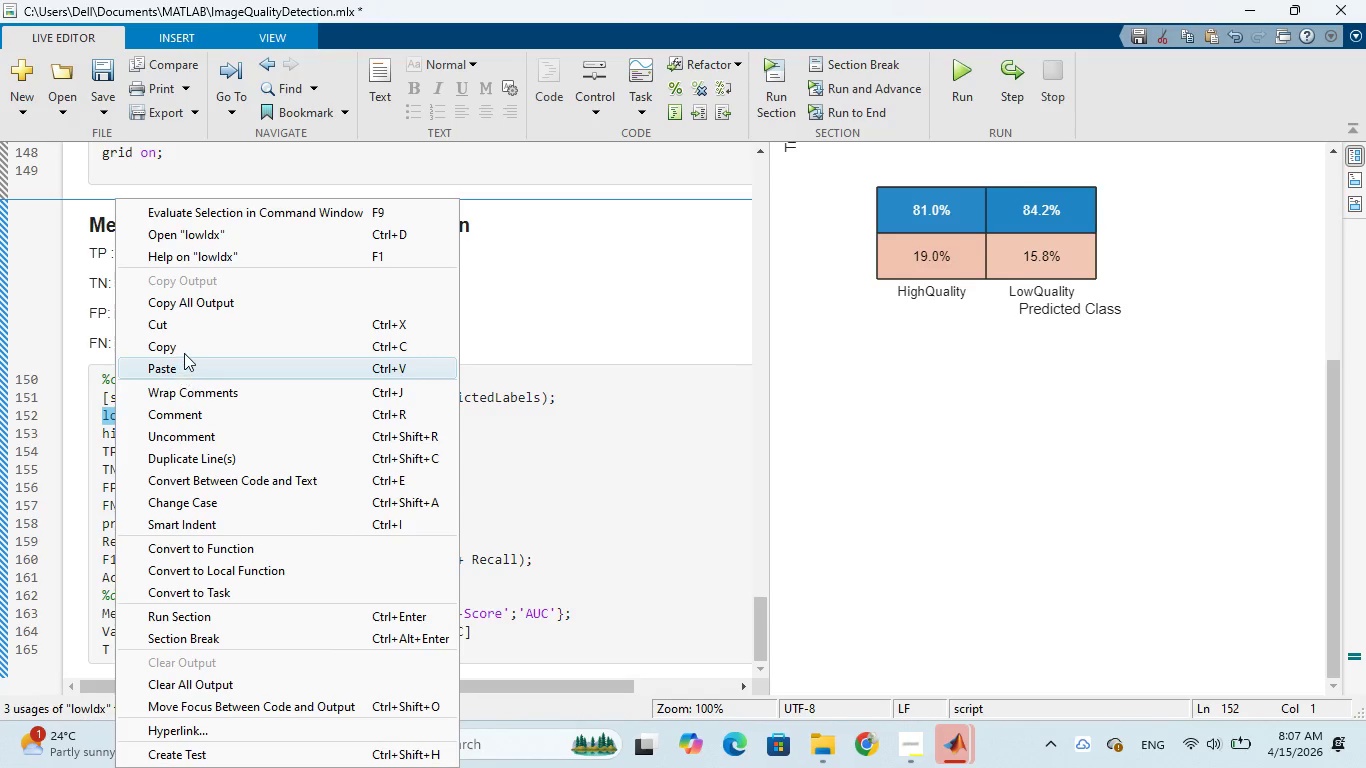 
left_click([185, 348])
 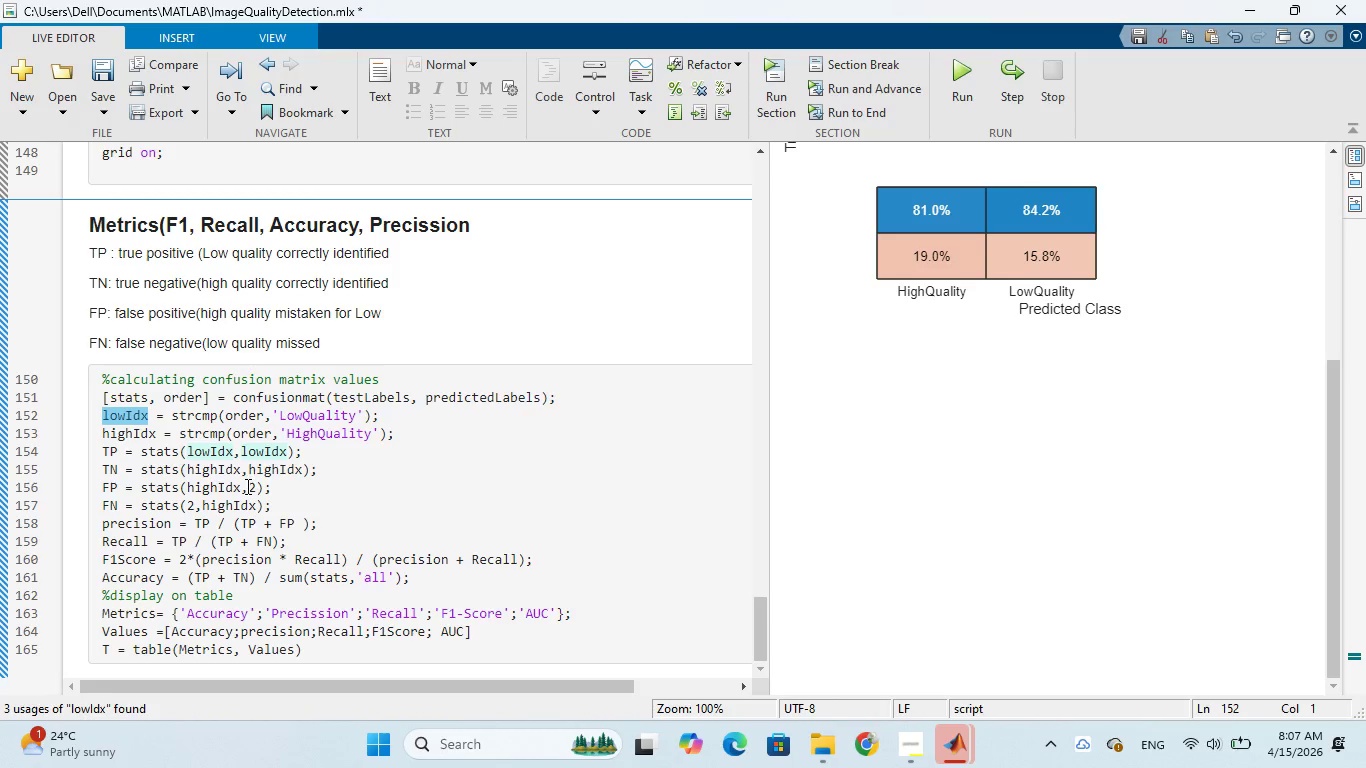 
left_click_drag(start_coordinate=[246, 487], to_coordinate=[256, 488])
 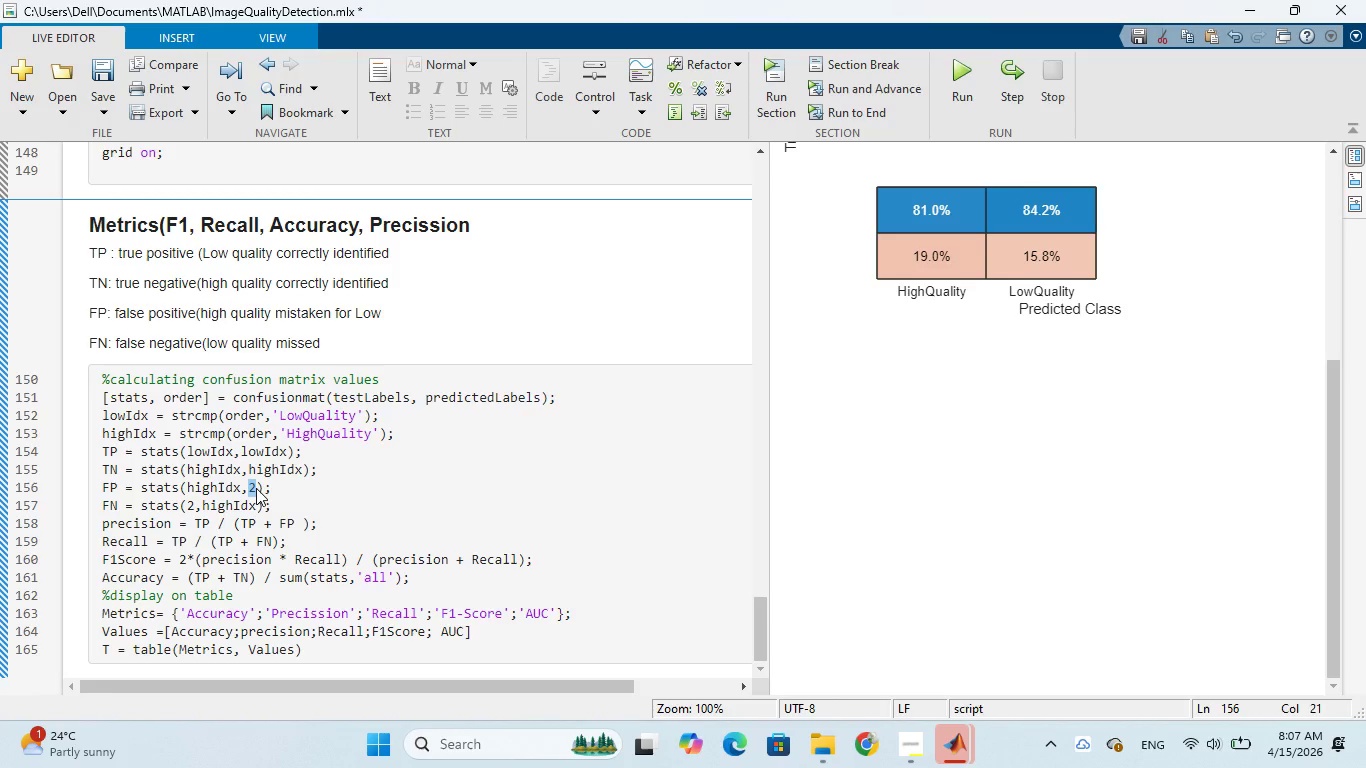 
key(Control+V)
 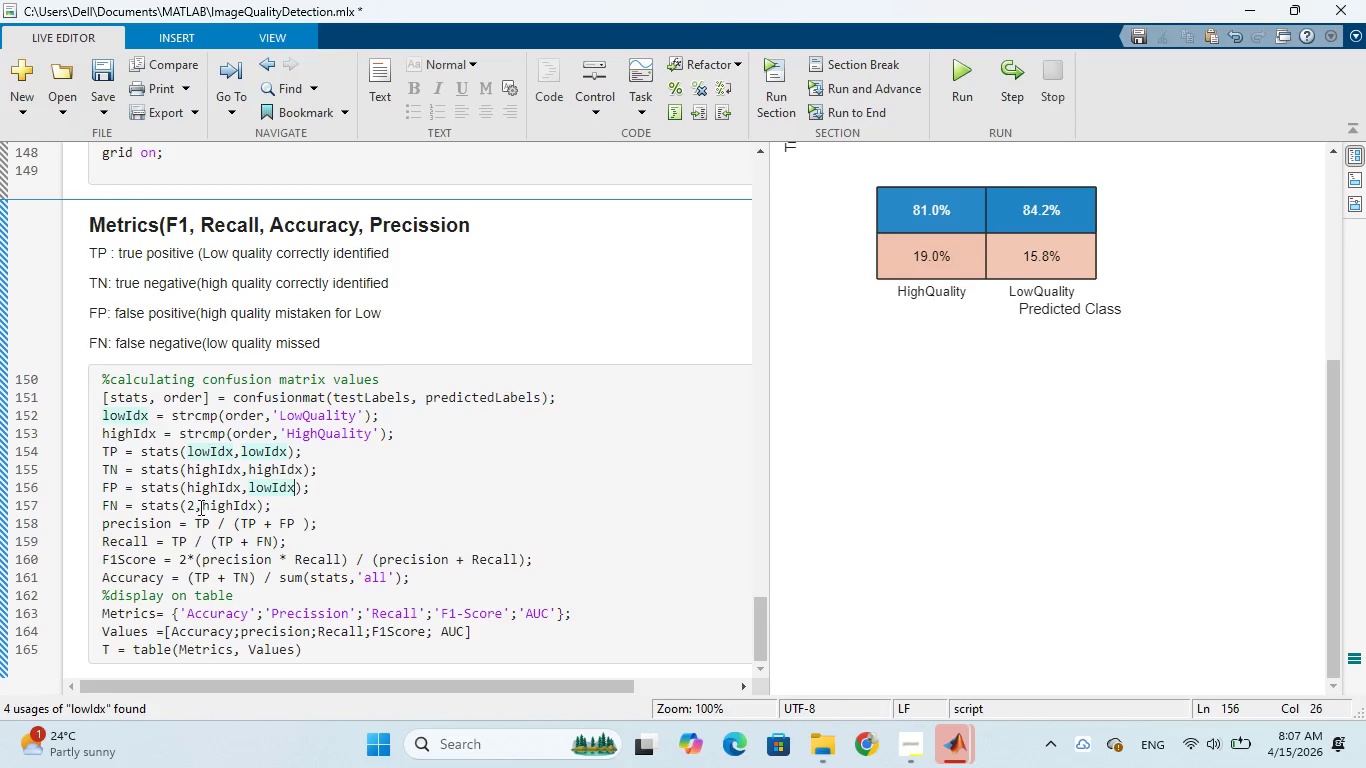 
left_click_drag(start_coordinate=[193, 505], to_coordinate=[187, 507])
 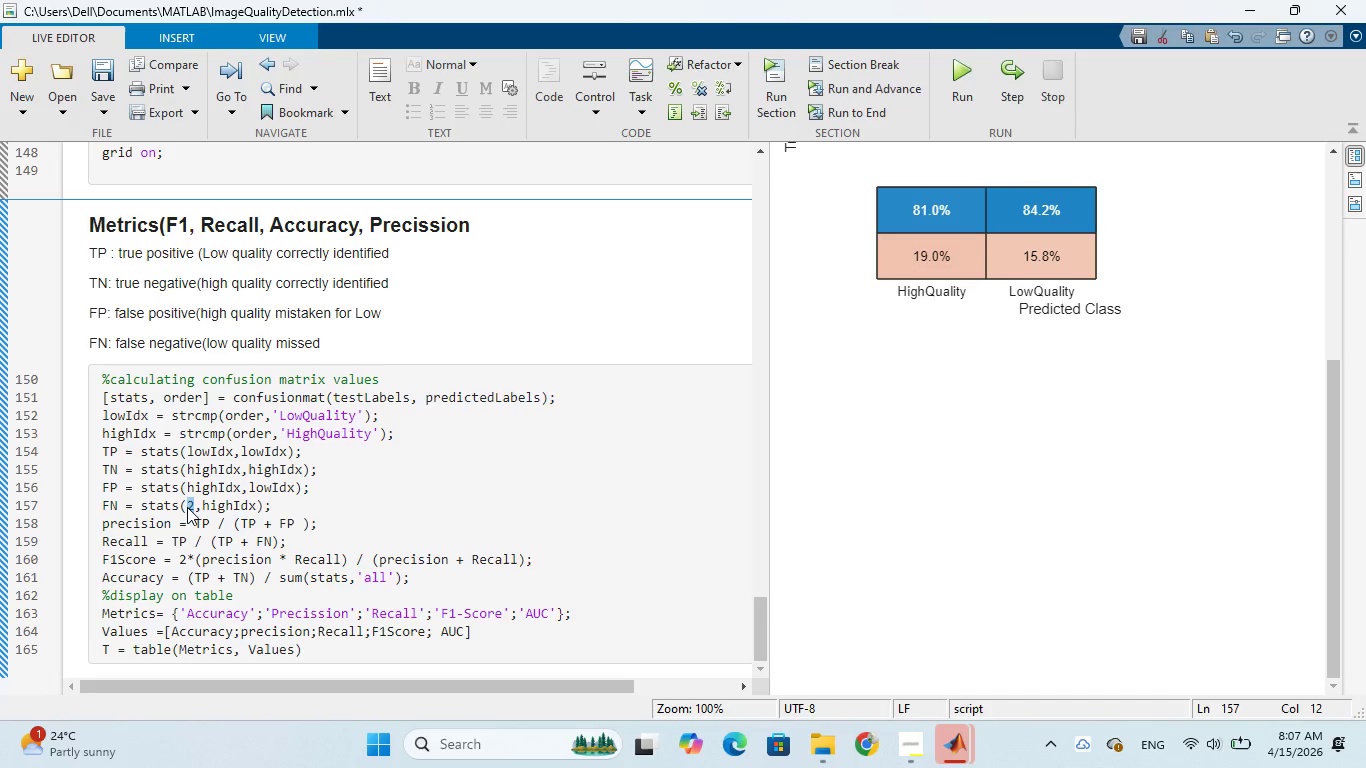 
key(Control+V)
 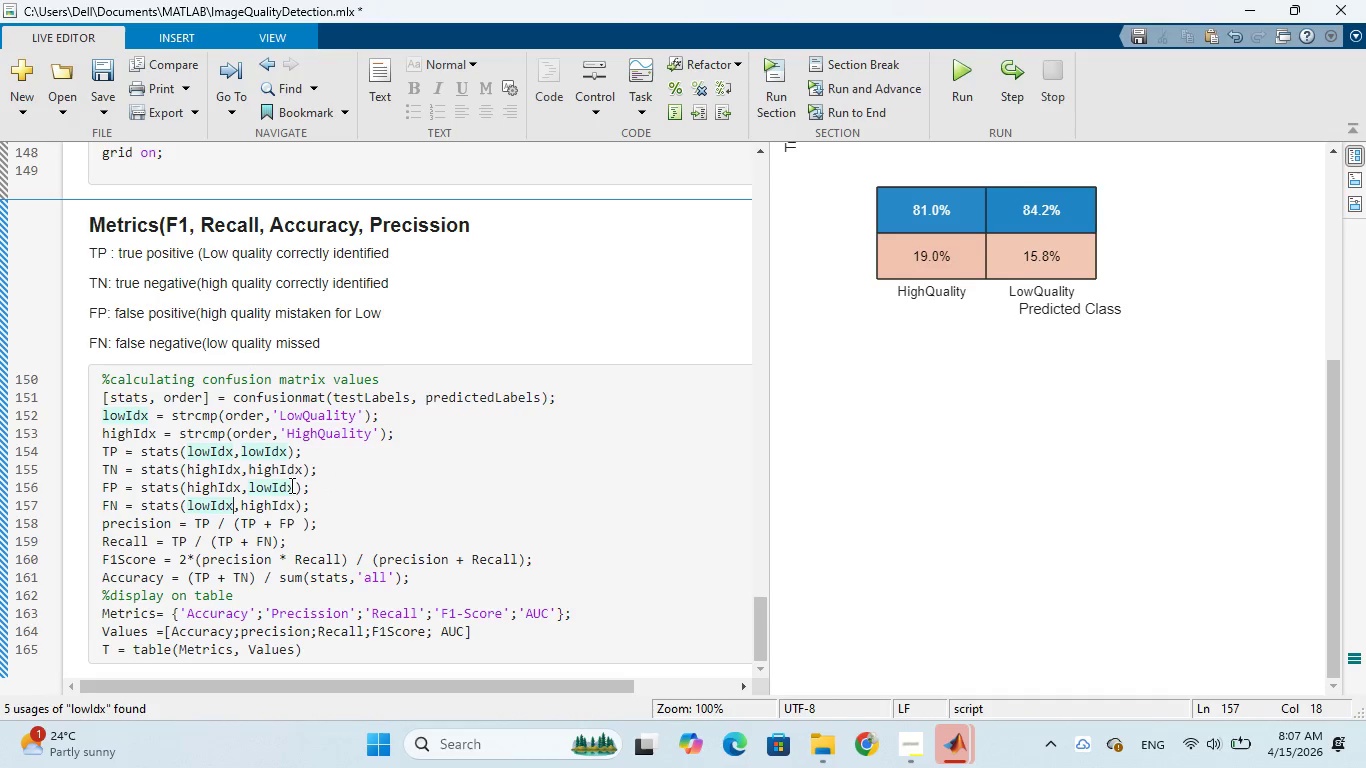 
wait(11.12)
 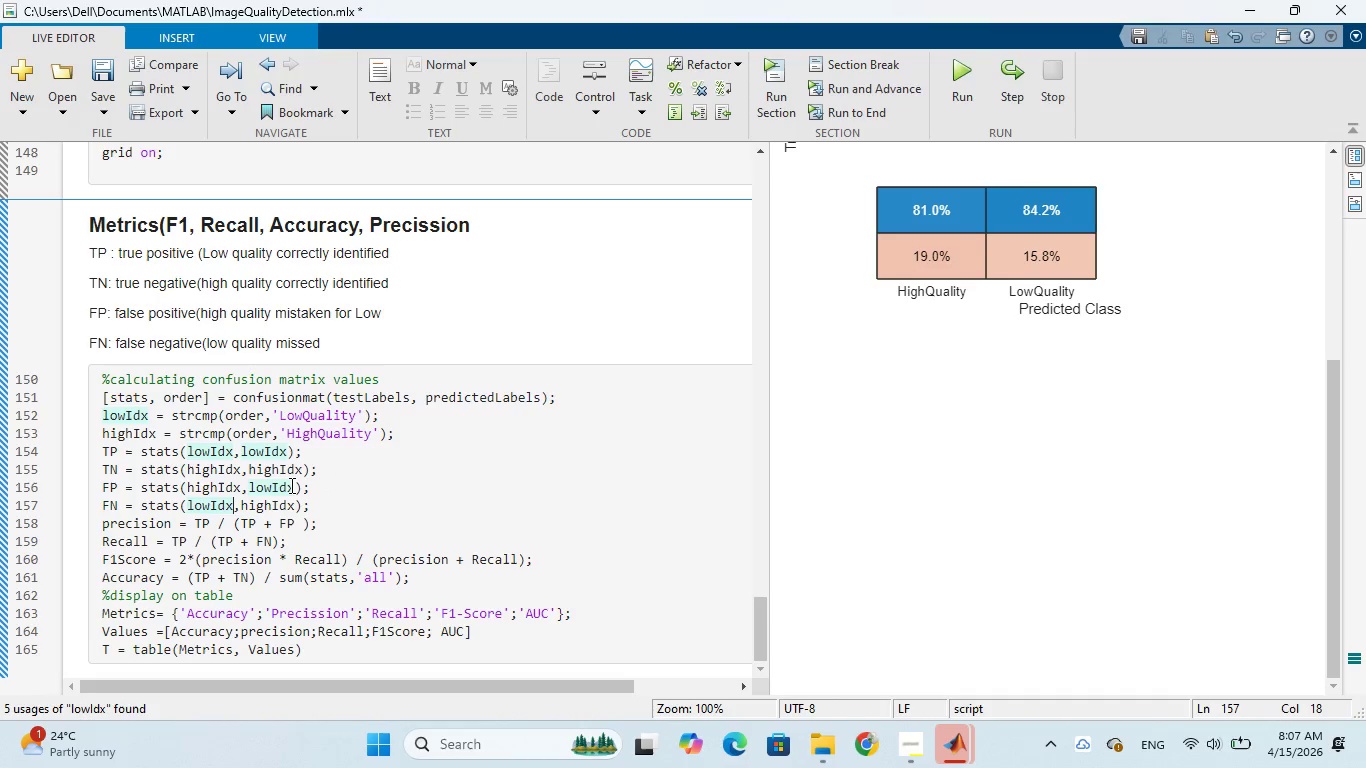 
left_click([324, 498])
 